 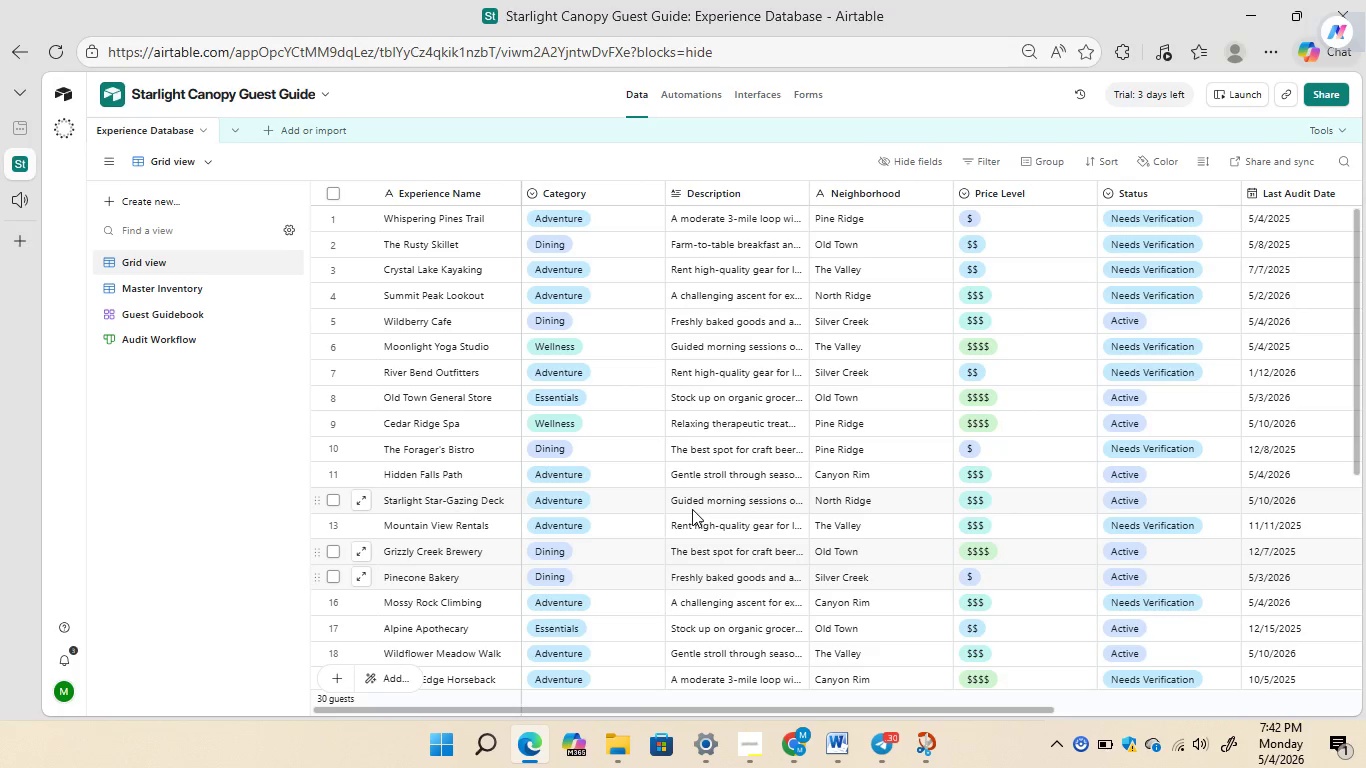 
double_click([419, 578])
 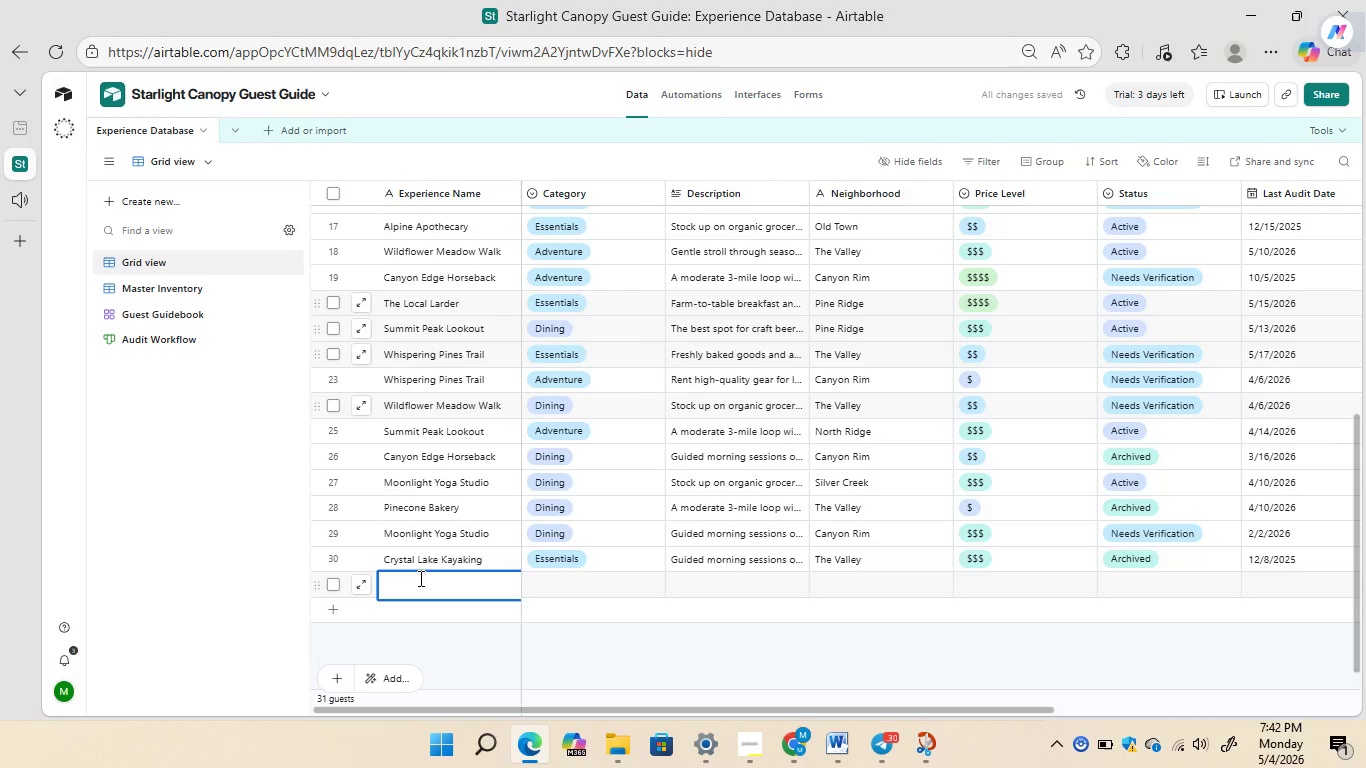 
wait(5.25)
 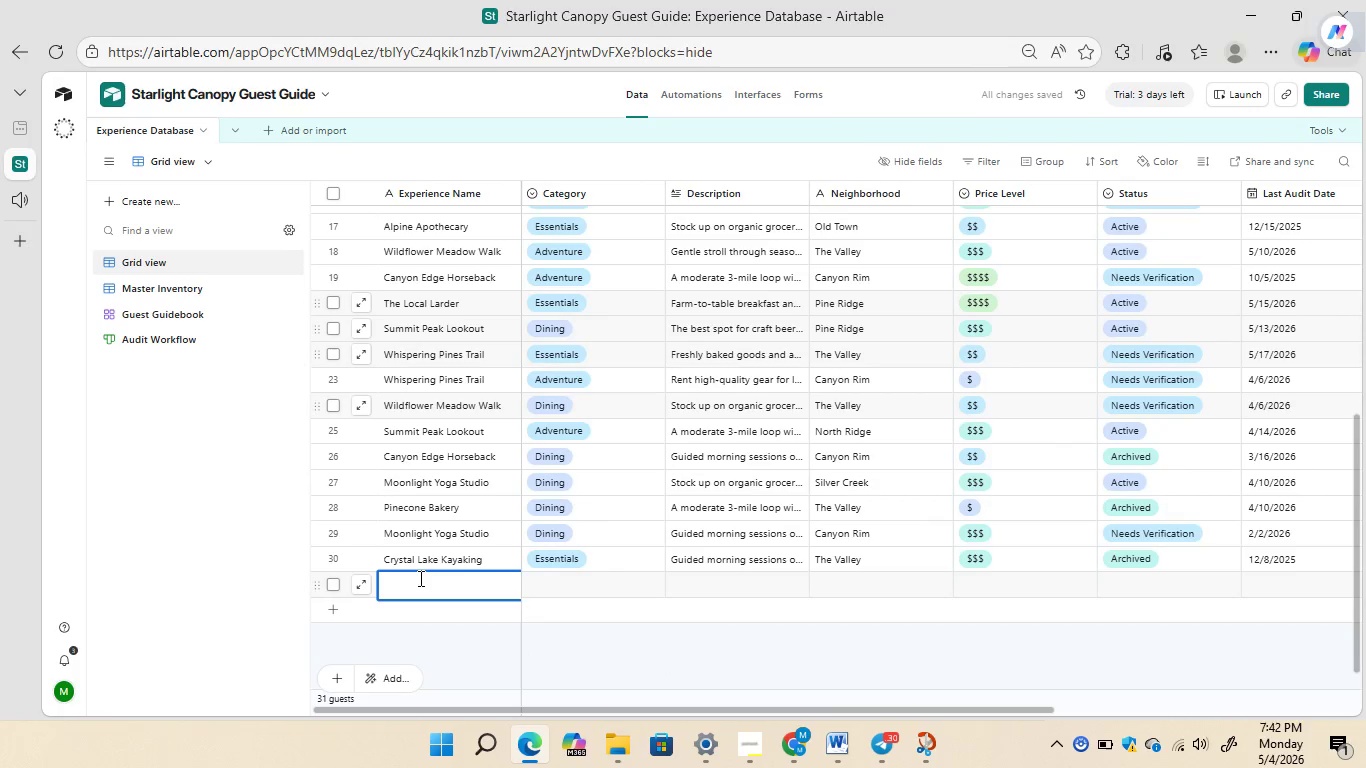 
type(pinecome adereye)
 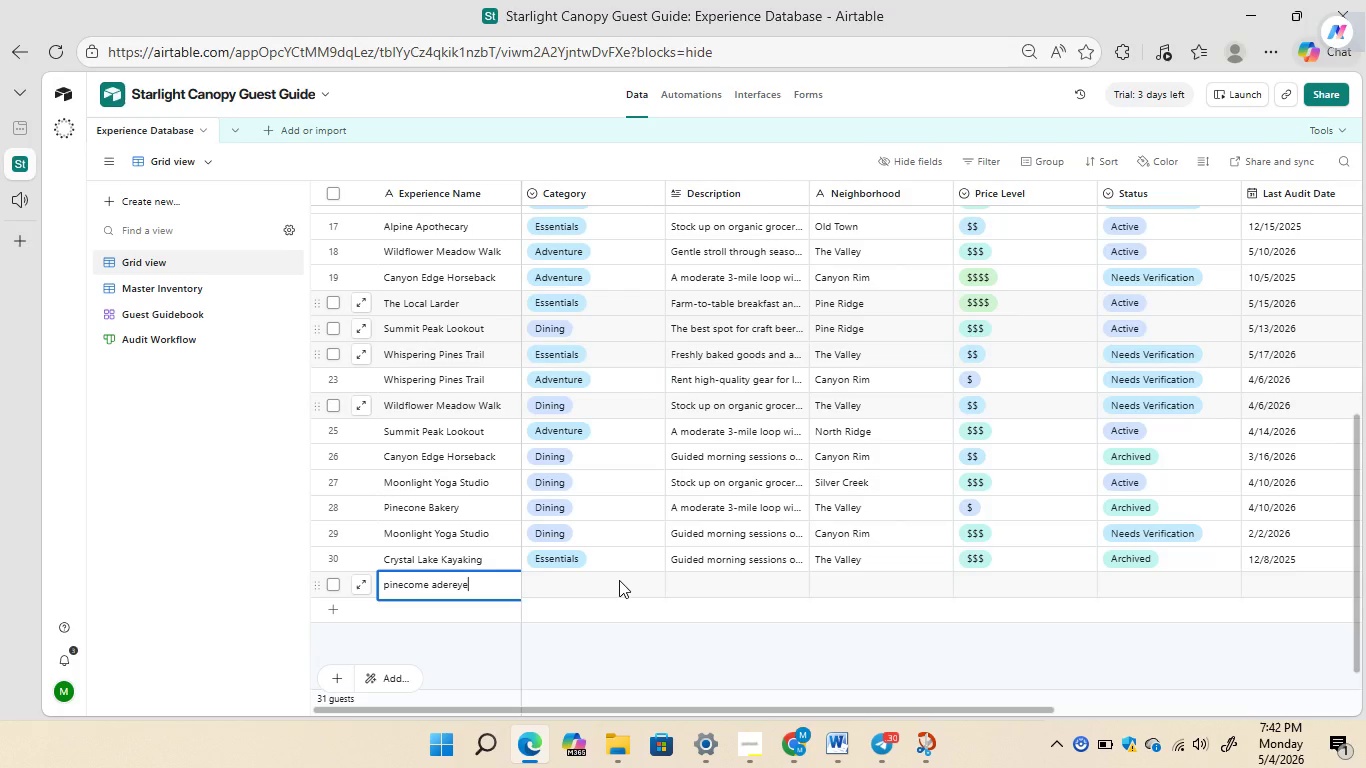 
double_click([619, 580])
 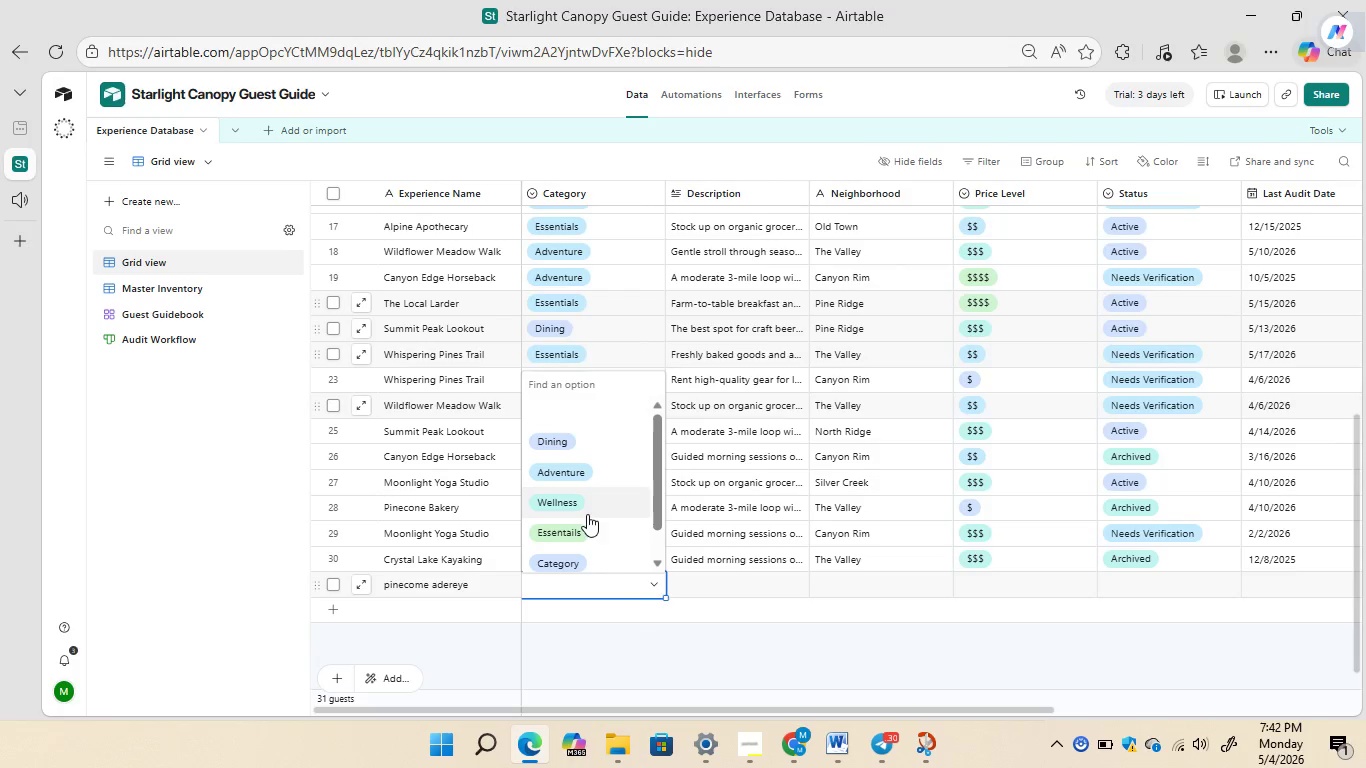 
left_click([576, 511])
 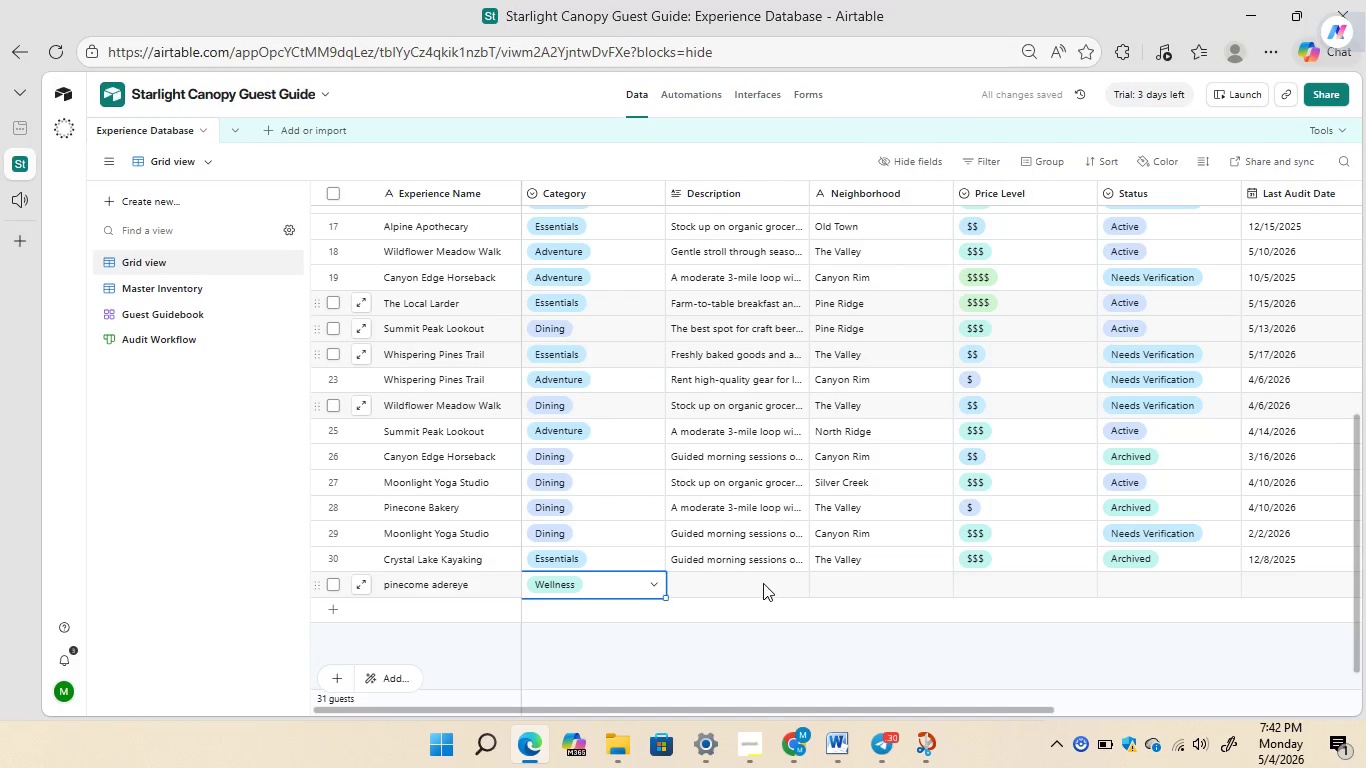 
double_click([744, 583])
 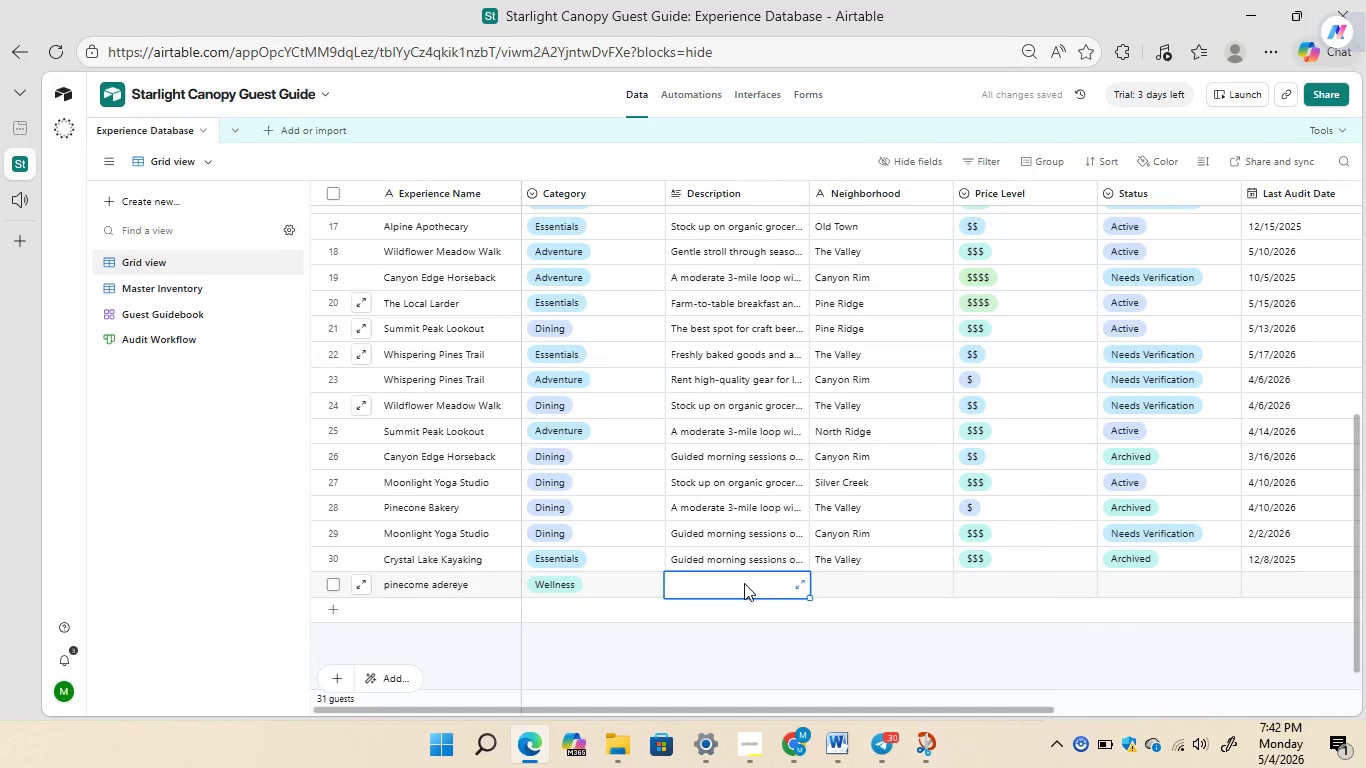 
triple_click([744, 583])
 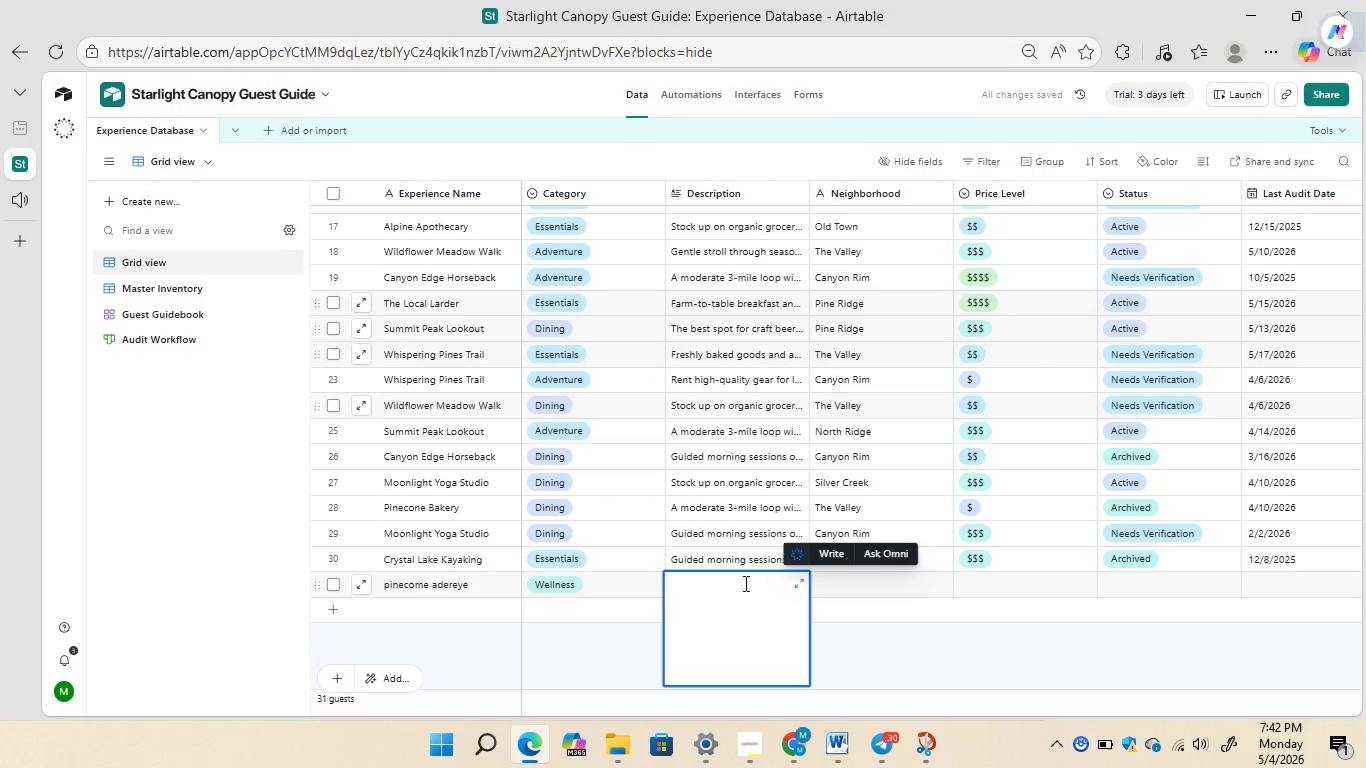 
type(Guideed mor)
 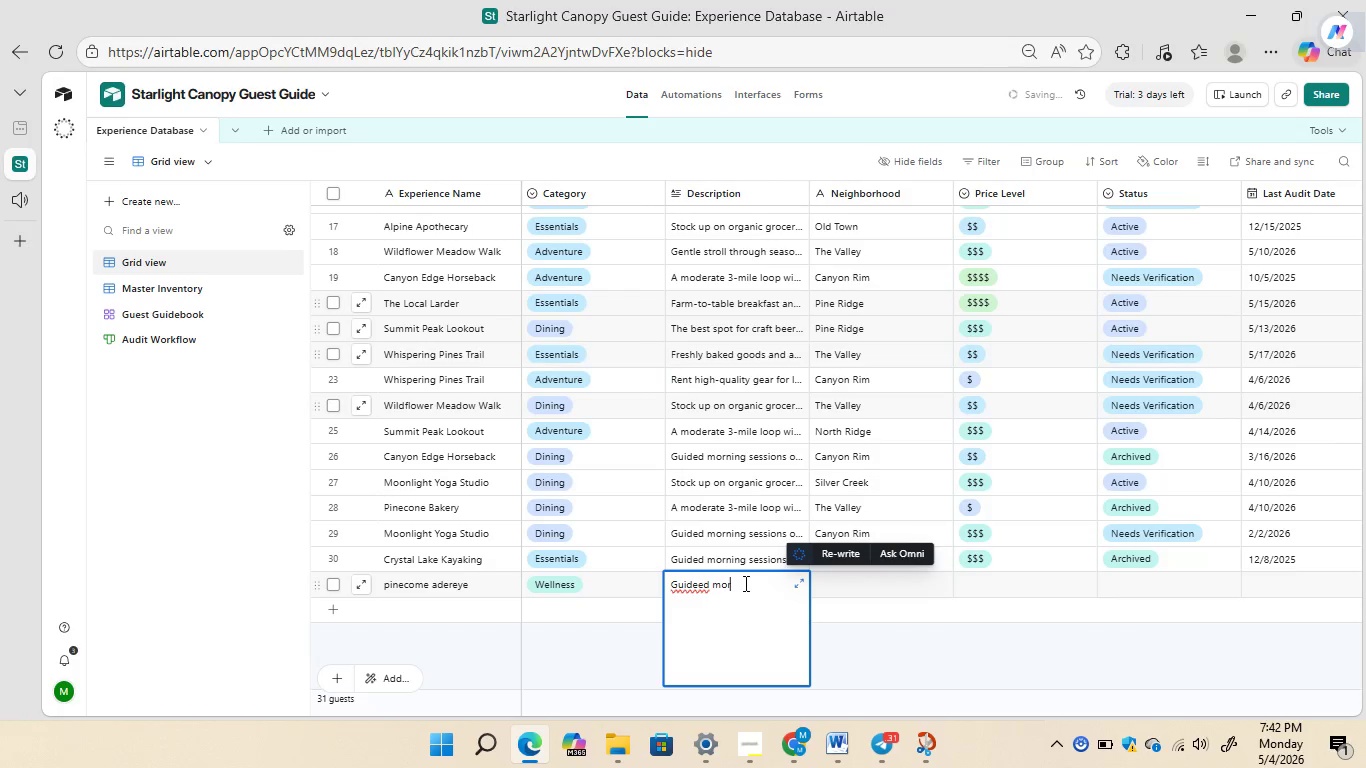 
key(ArrowLeft)
 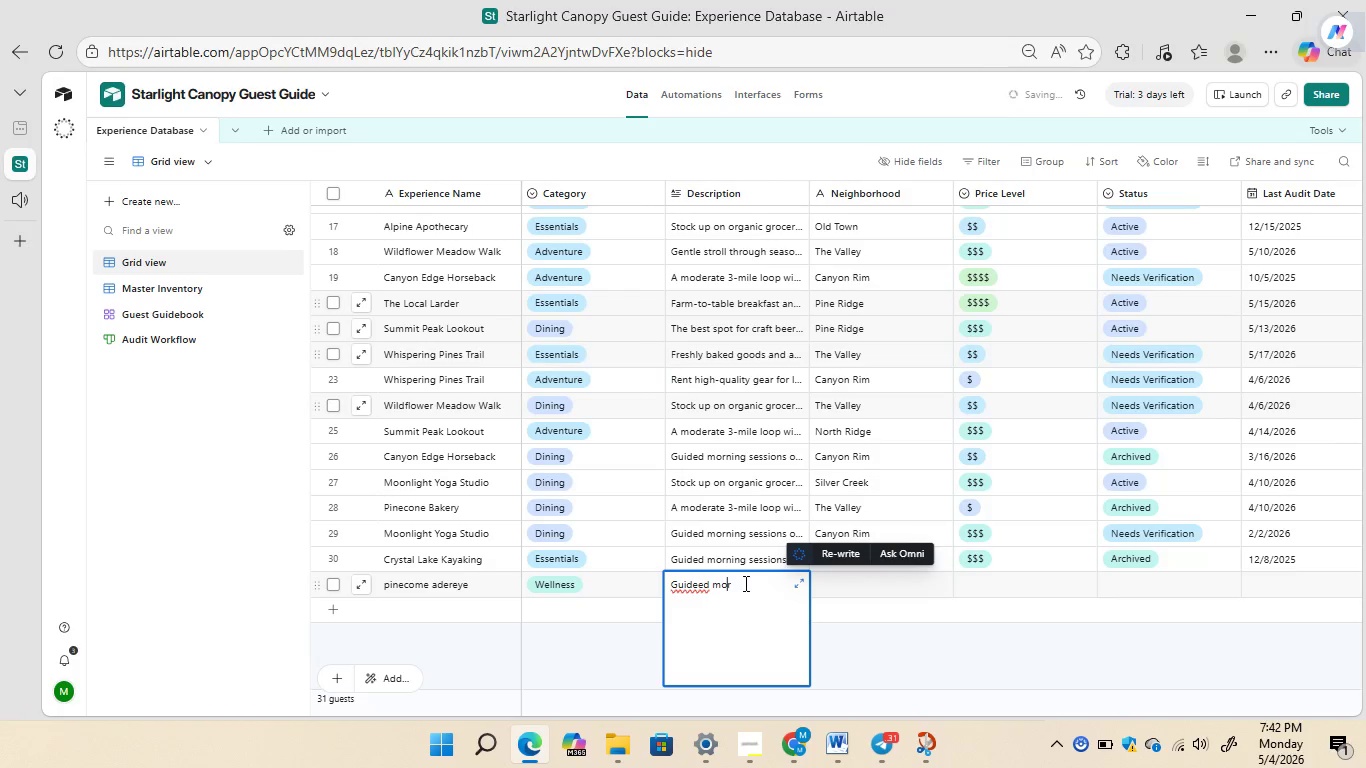 
key(ArrowLeft)
 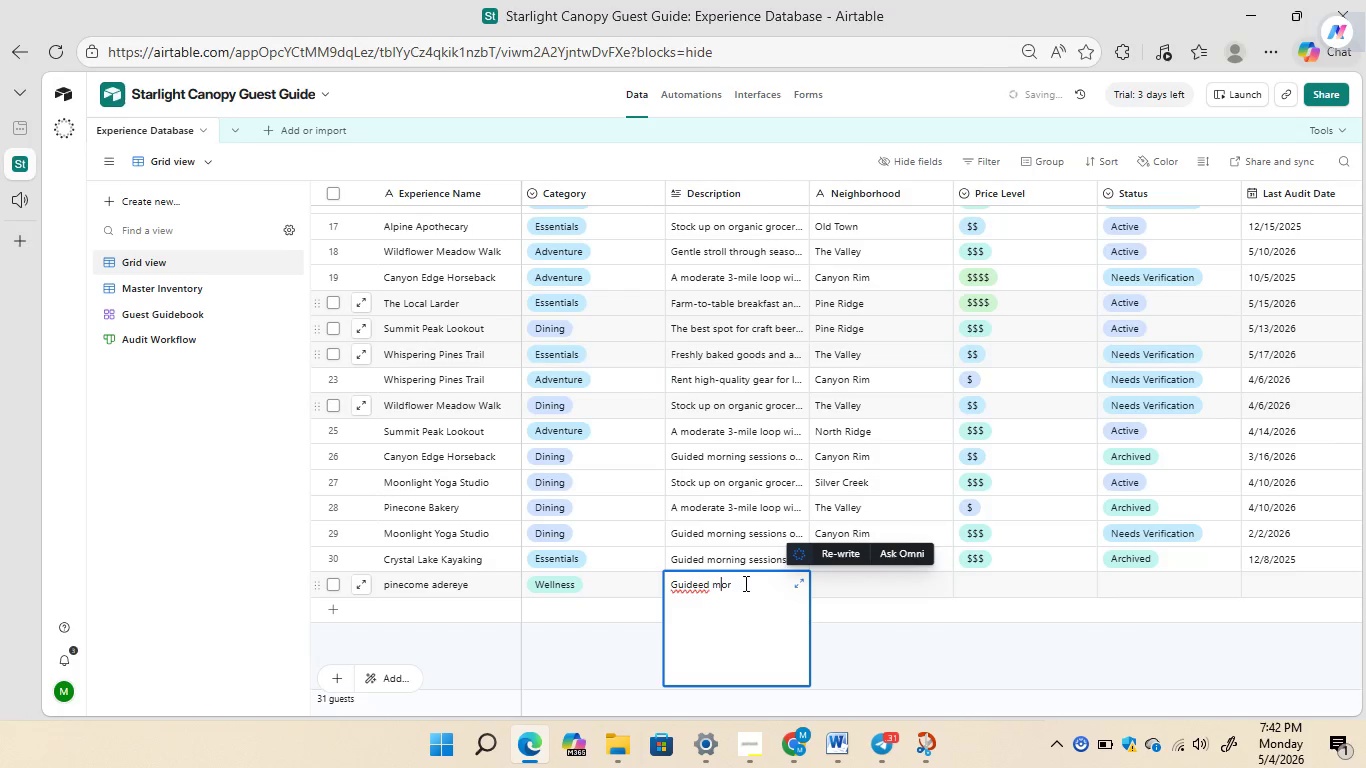 
key(ArrowLeft)
 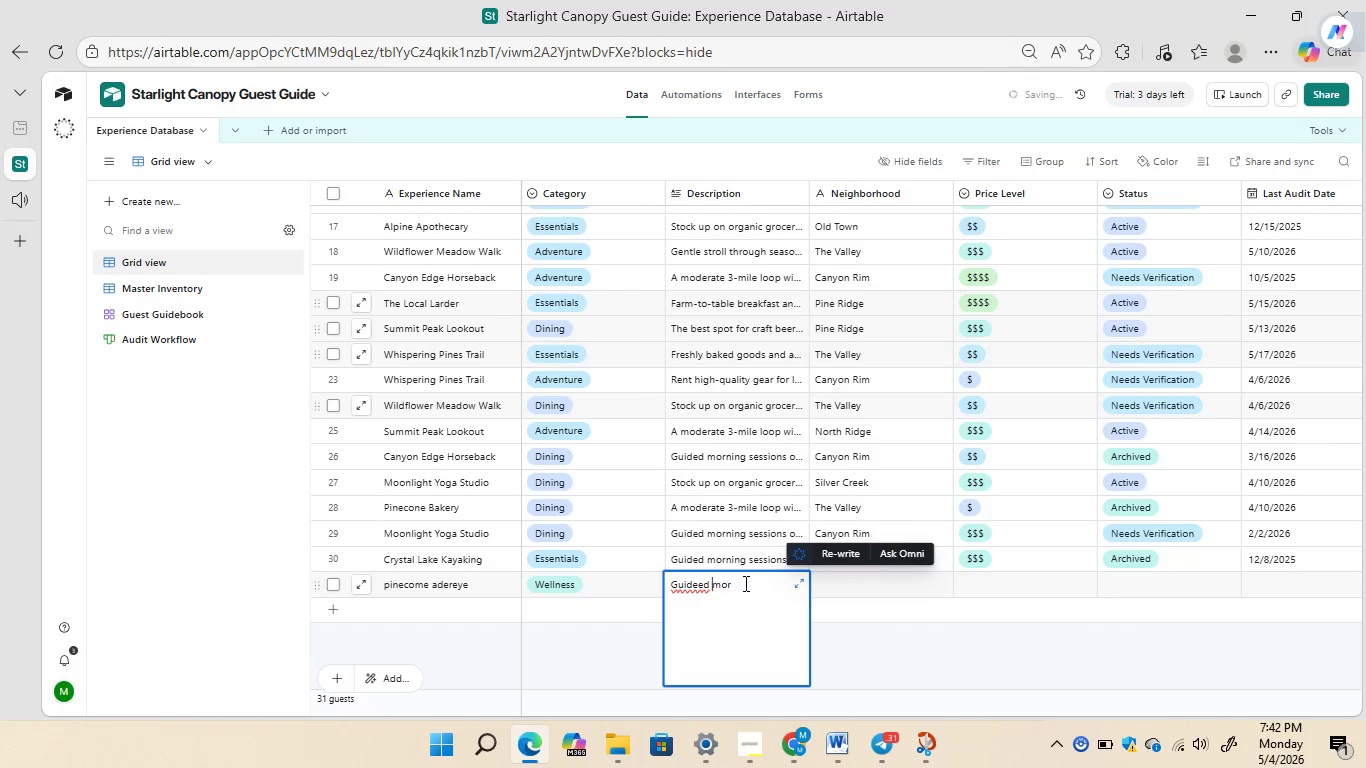 
key(ArrowLeft)
 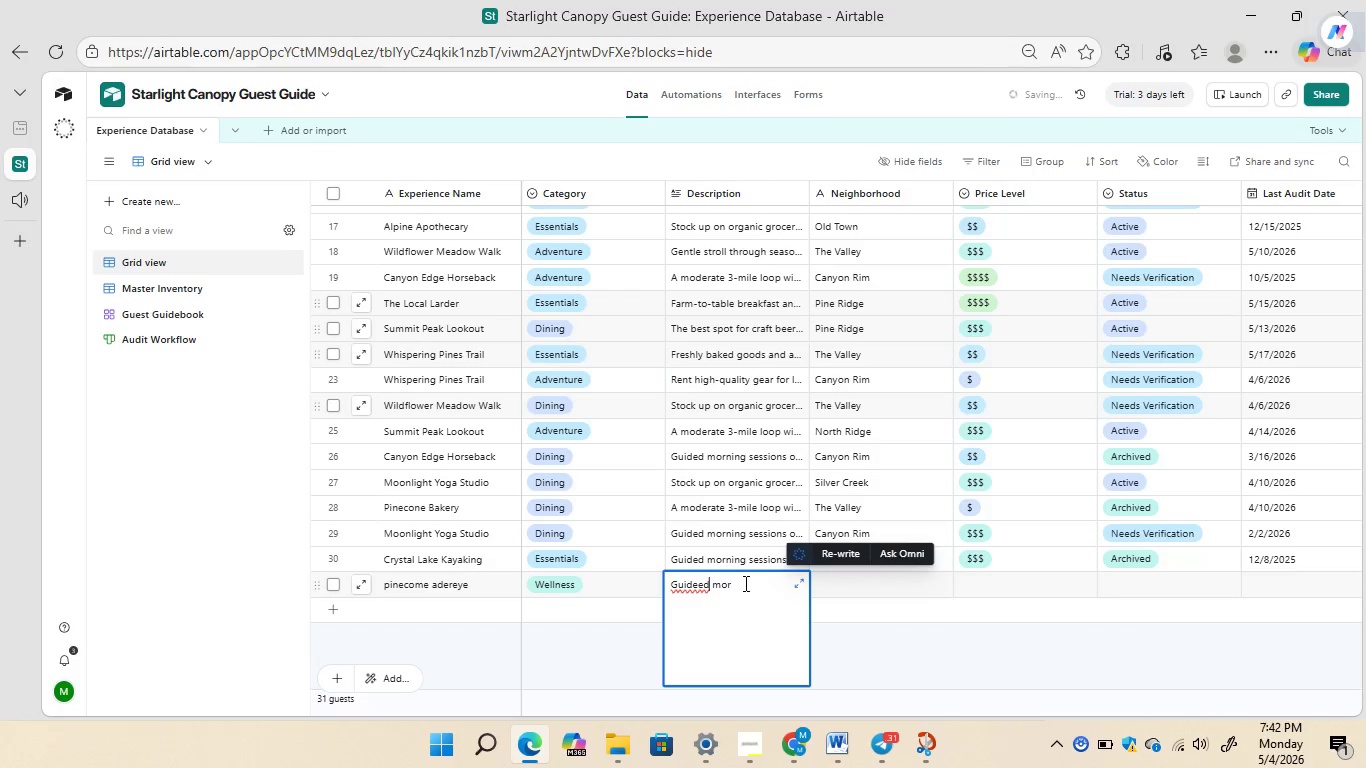 
key(ArrowLeft)
 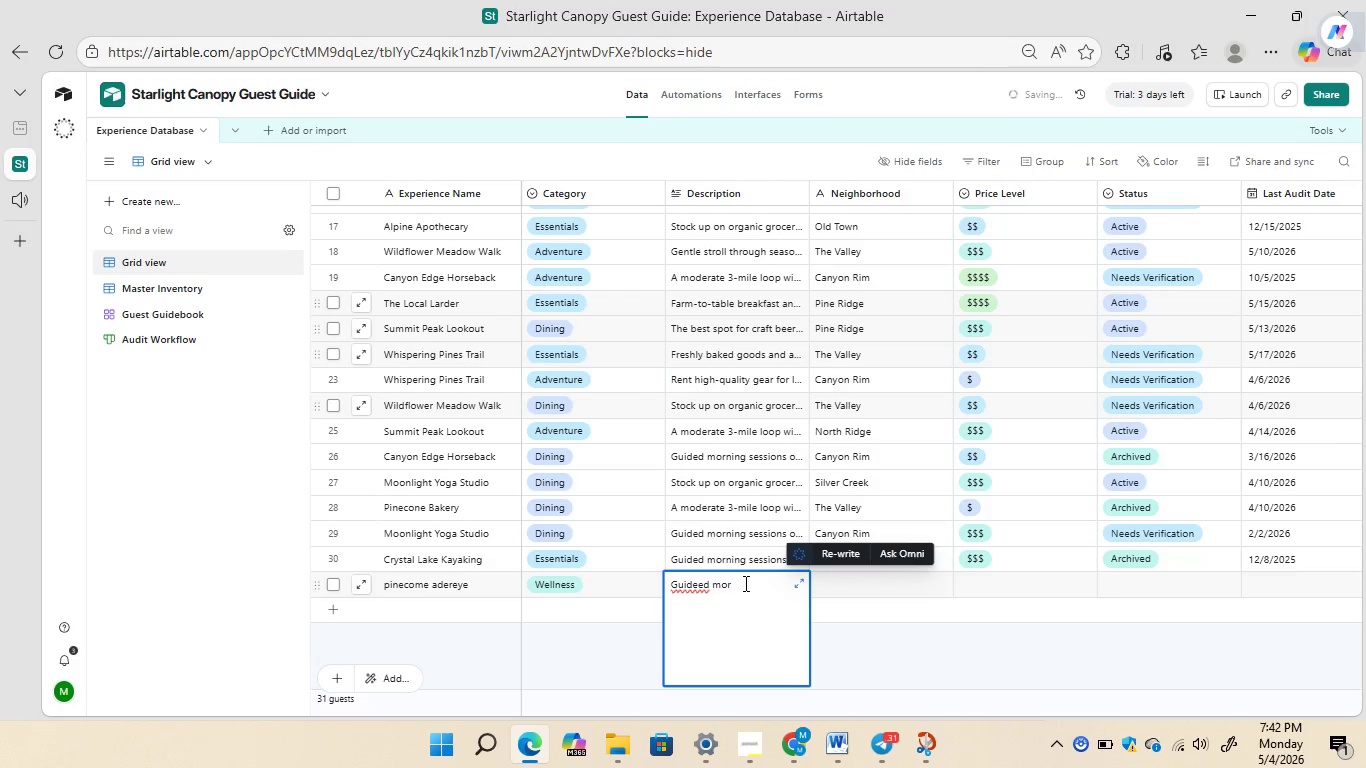 
key(Backspace)
 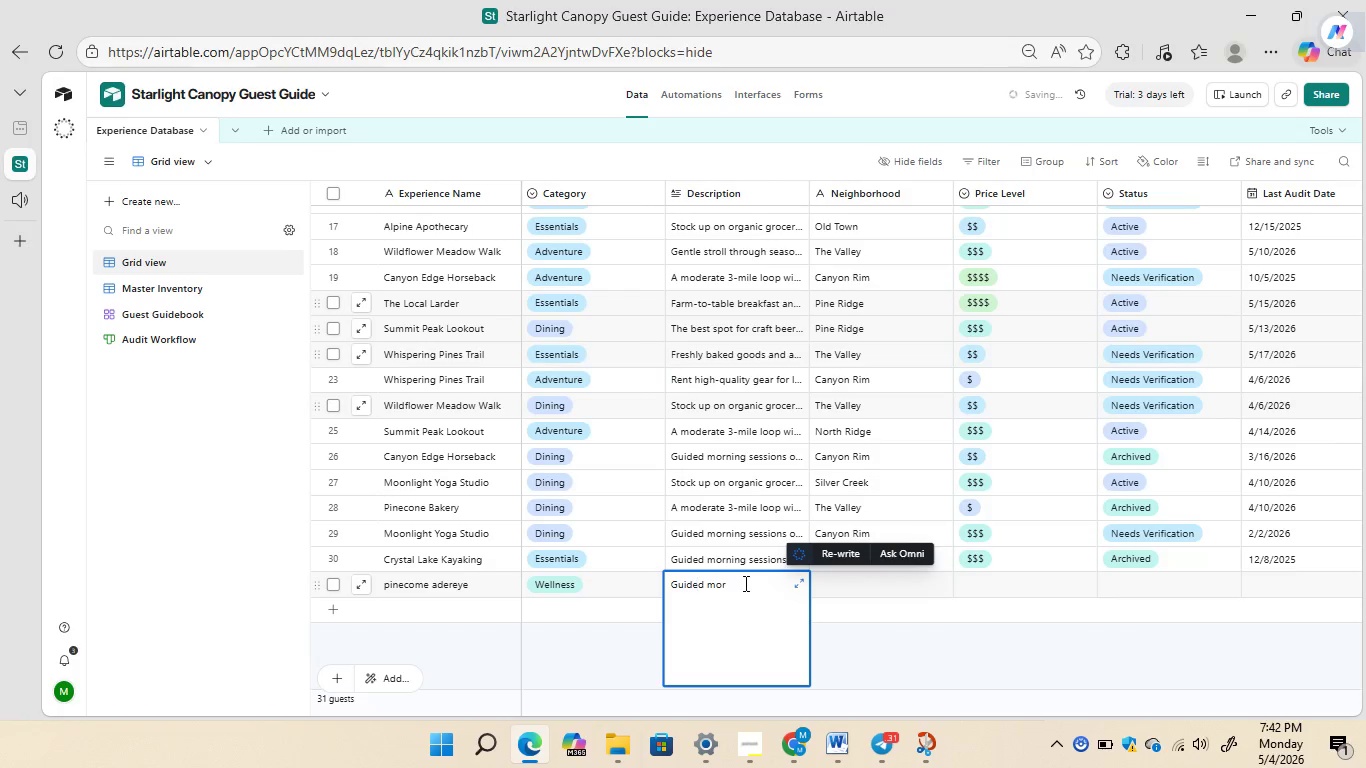 
key(ArrowRight)
 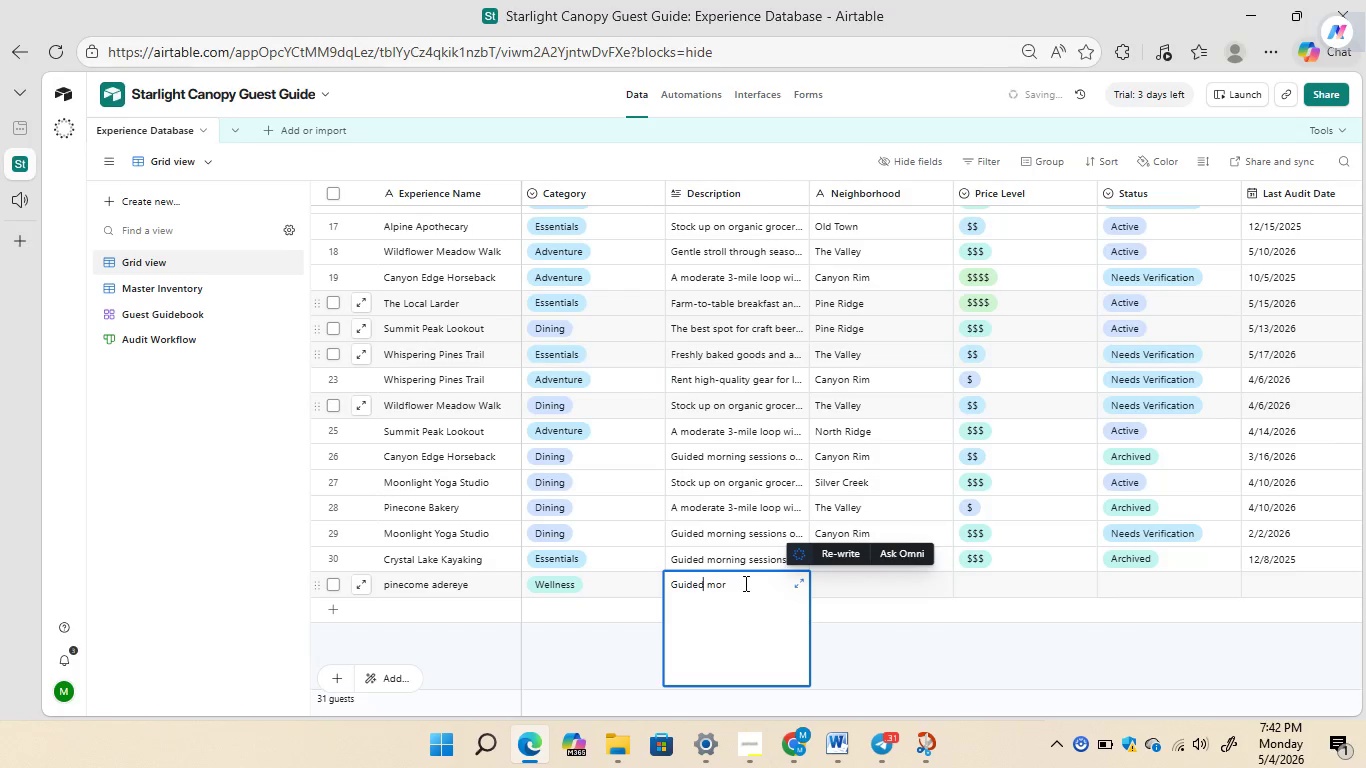 
key(ArrowRight)
 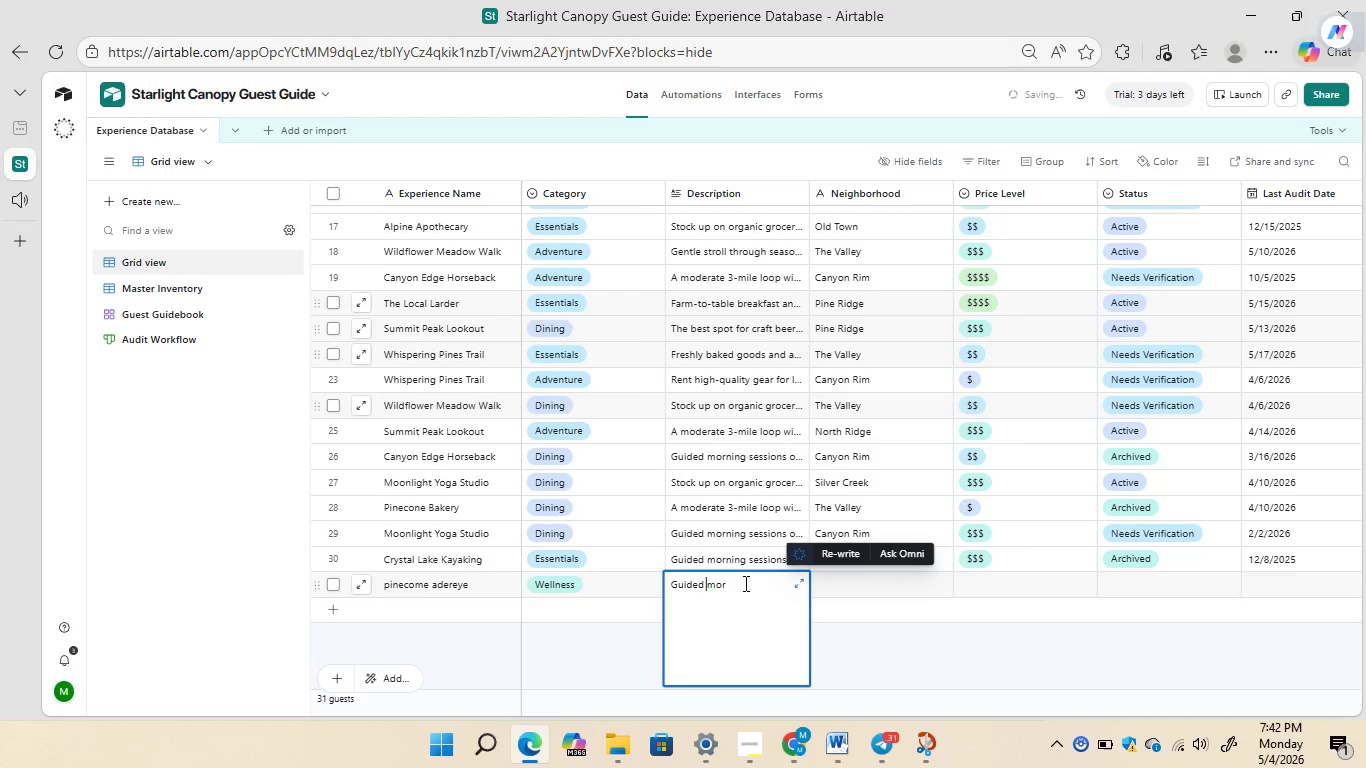 
key(ArrowRight)
 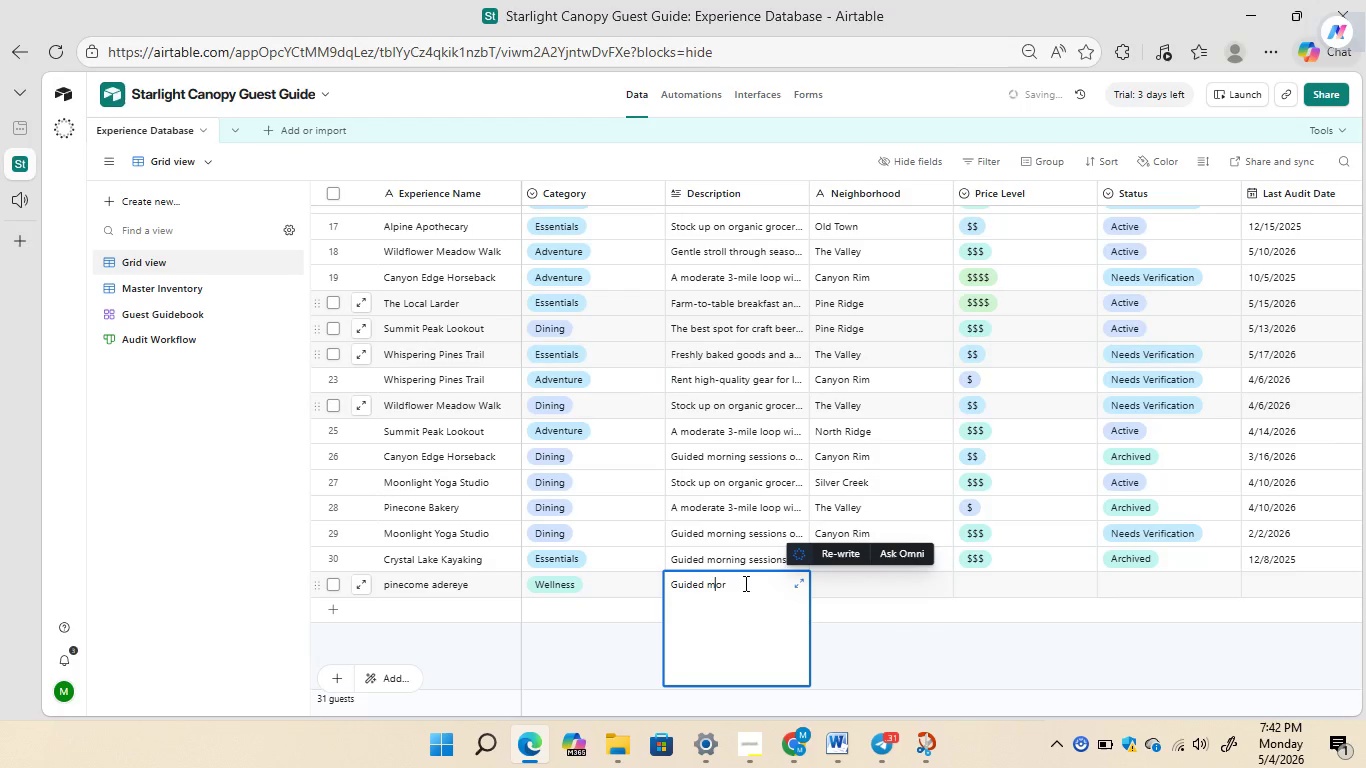 
key(ArrowRight)
 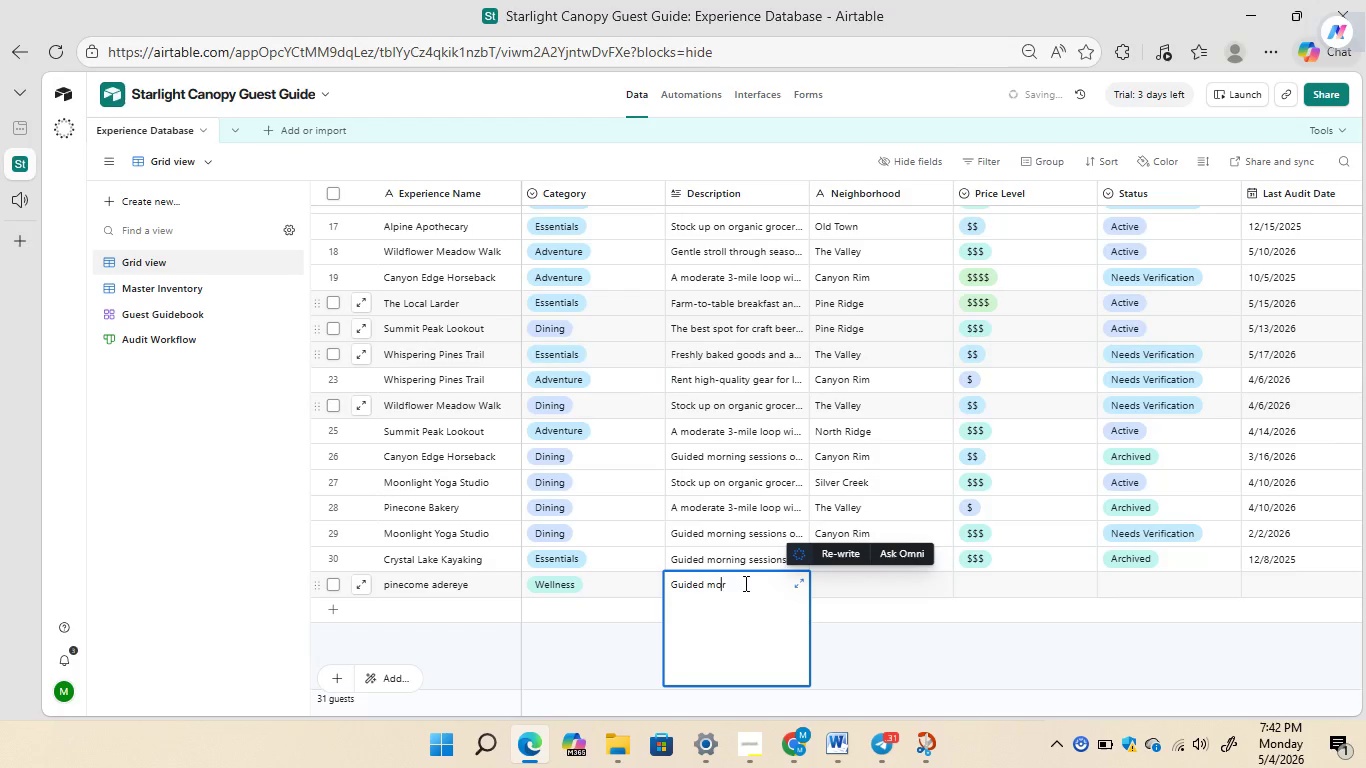 
key(ArrowRight)
 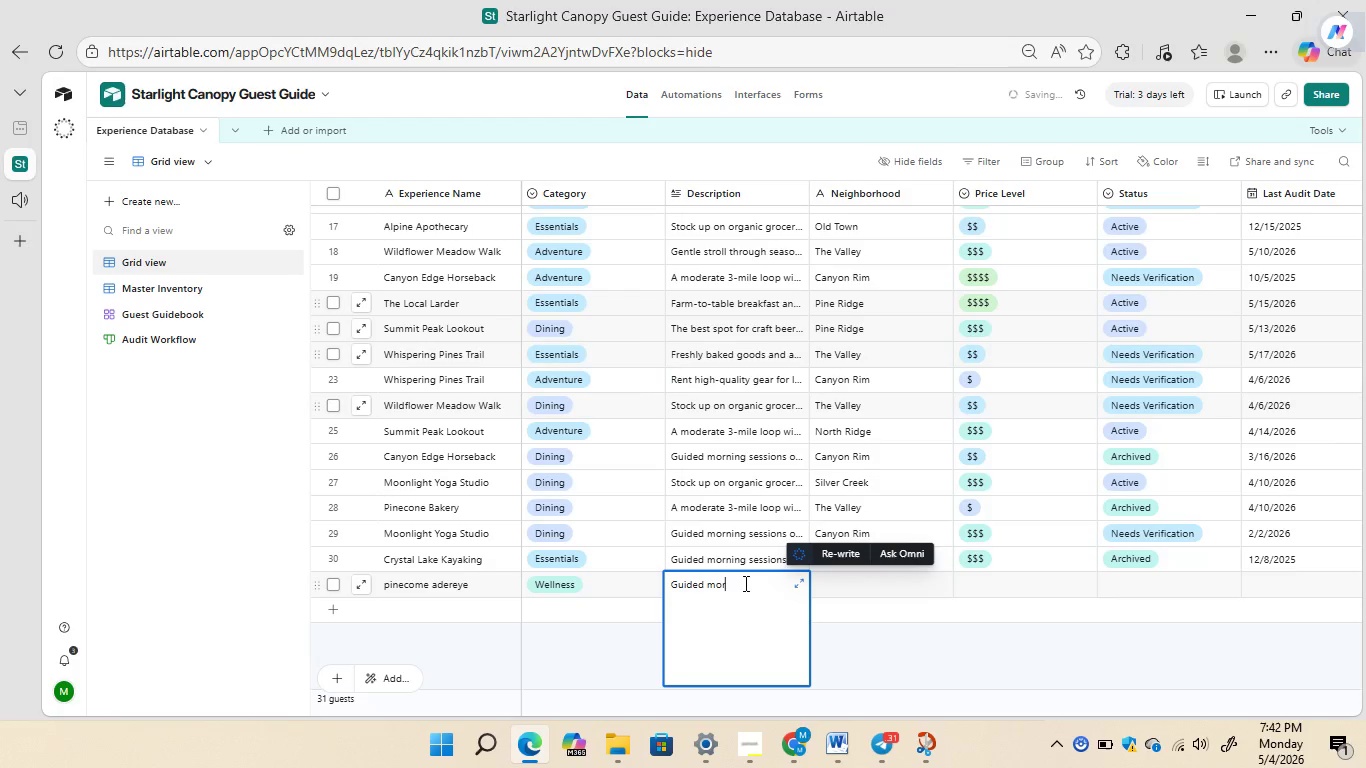 
type(ning sessions)
 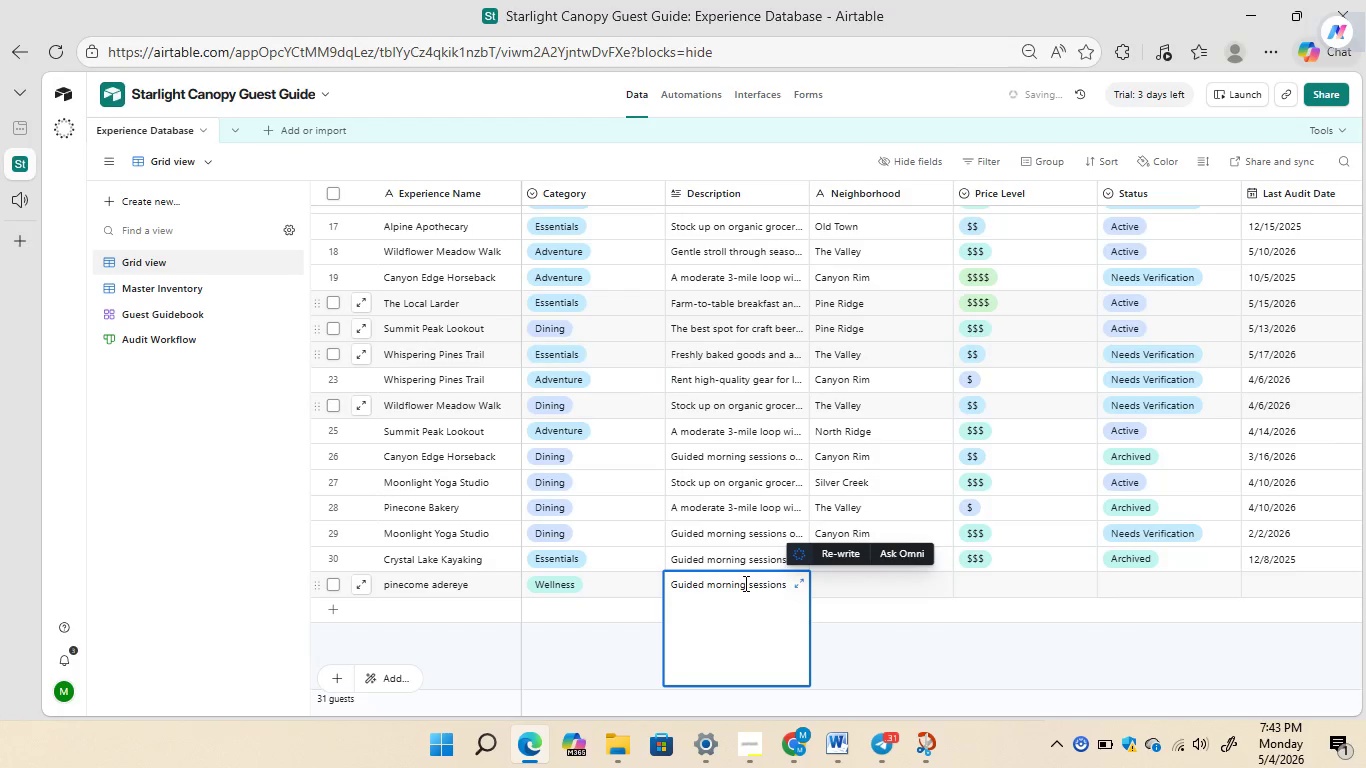 
key(Enter)
 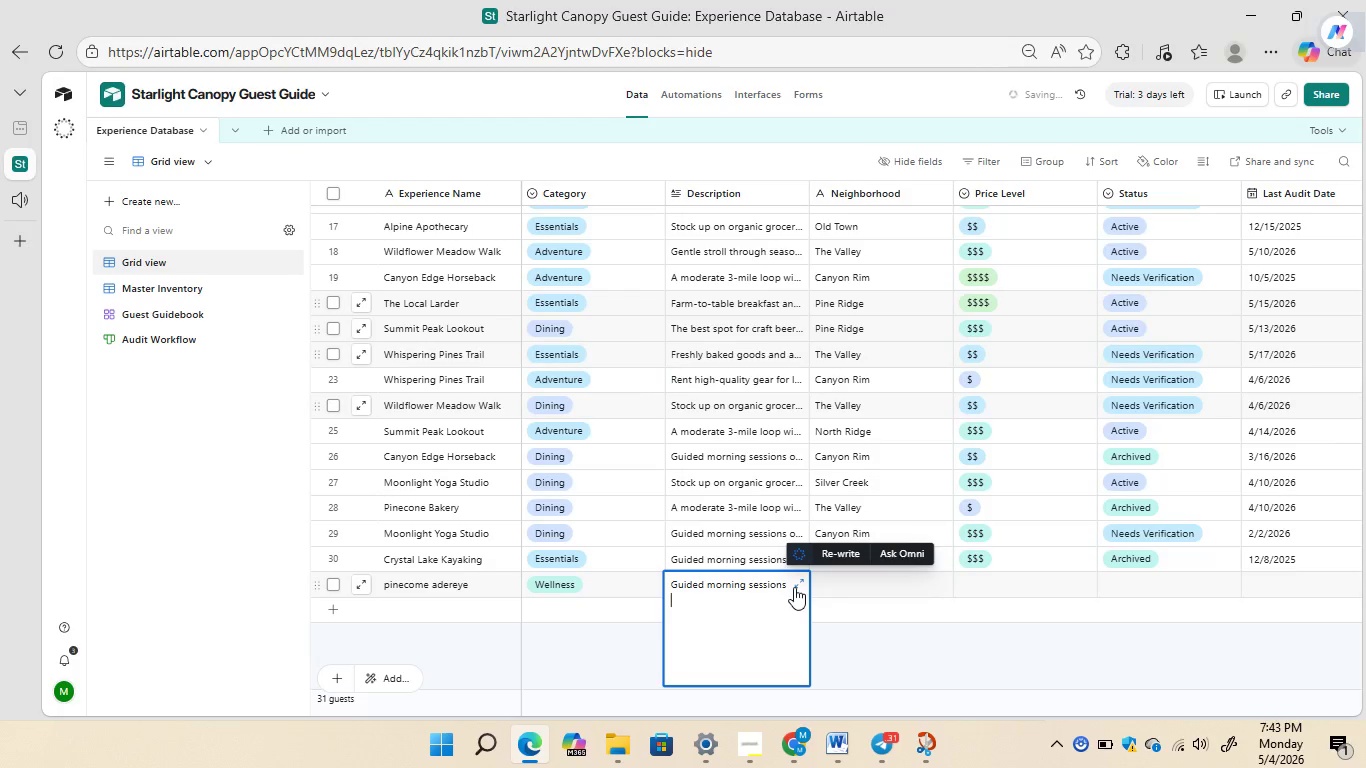 
left_click([798, 583])
 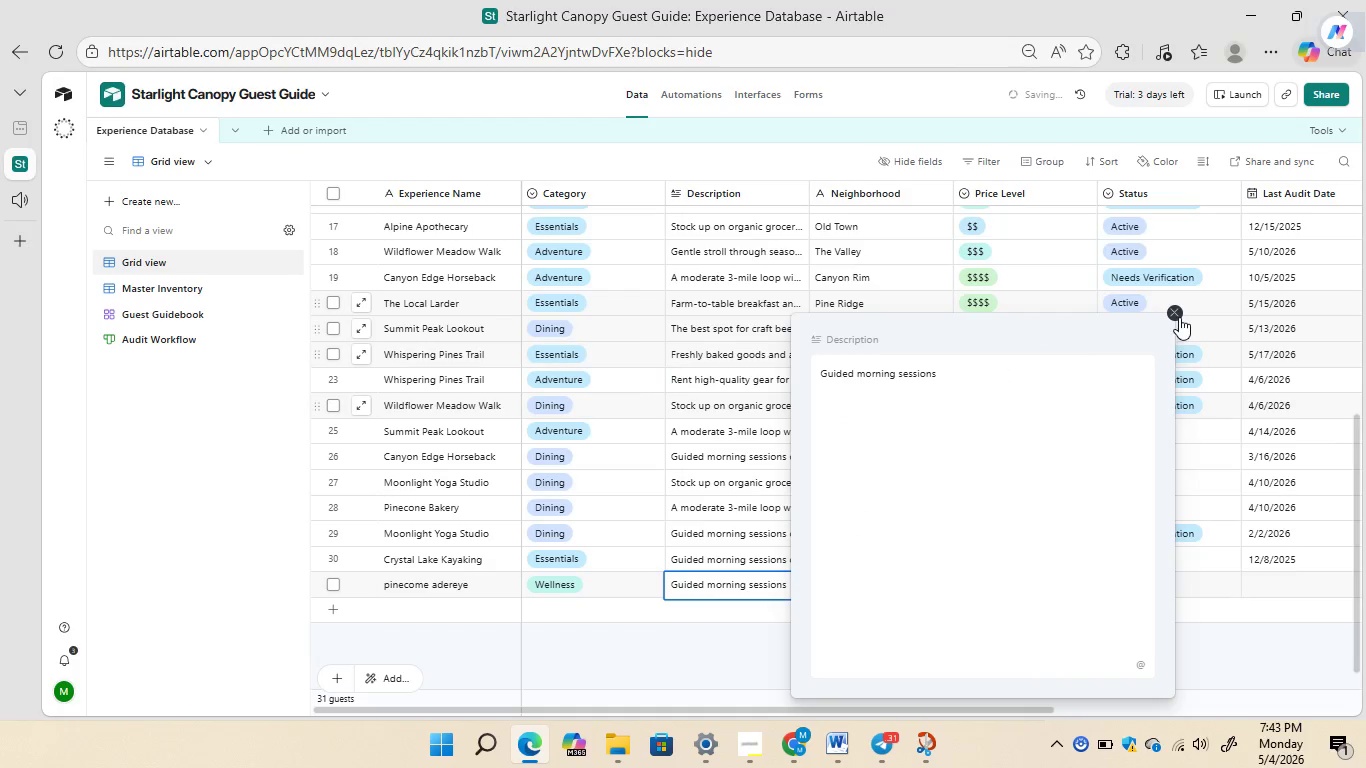 
left_click([1179, 317])
 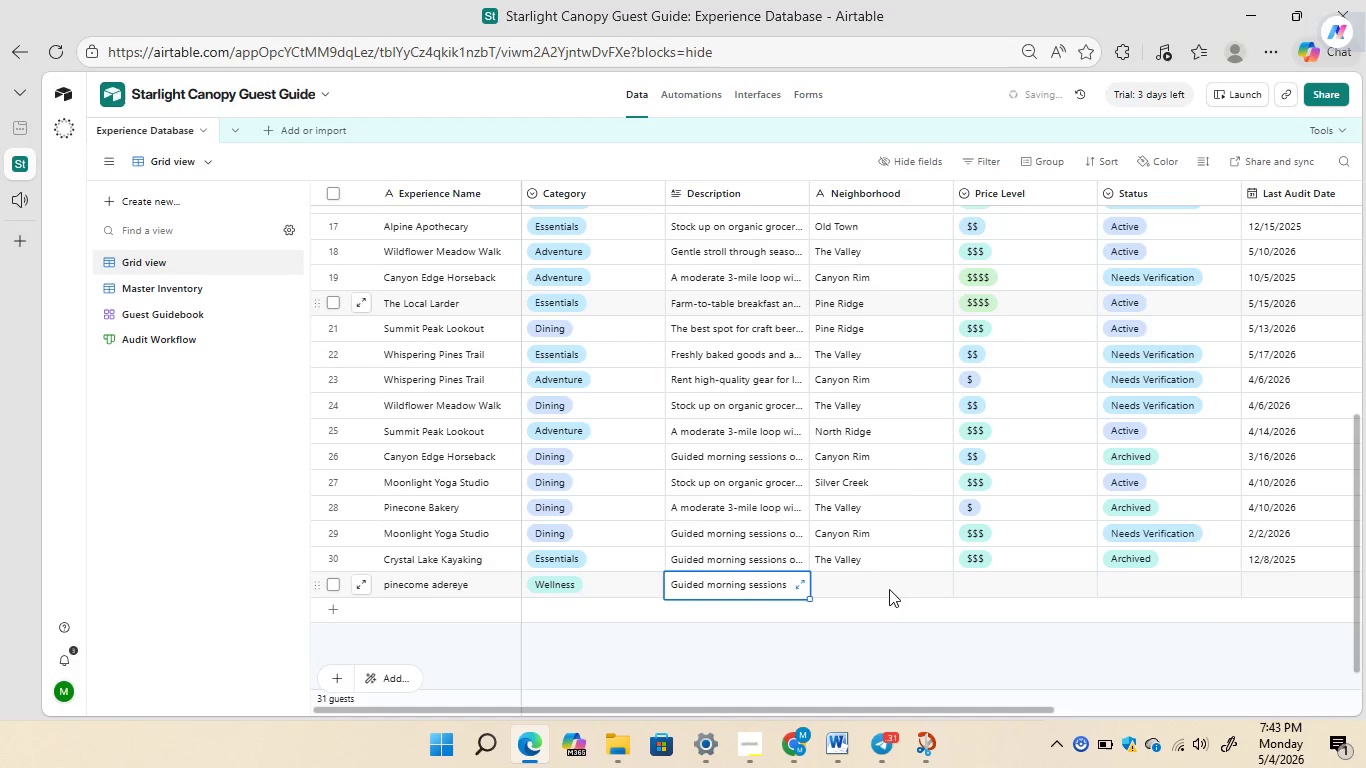 
left_click([887, 590])
 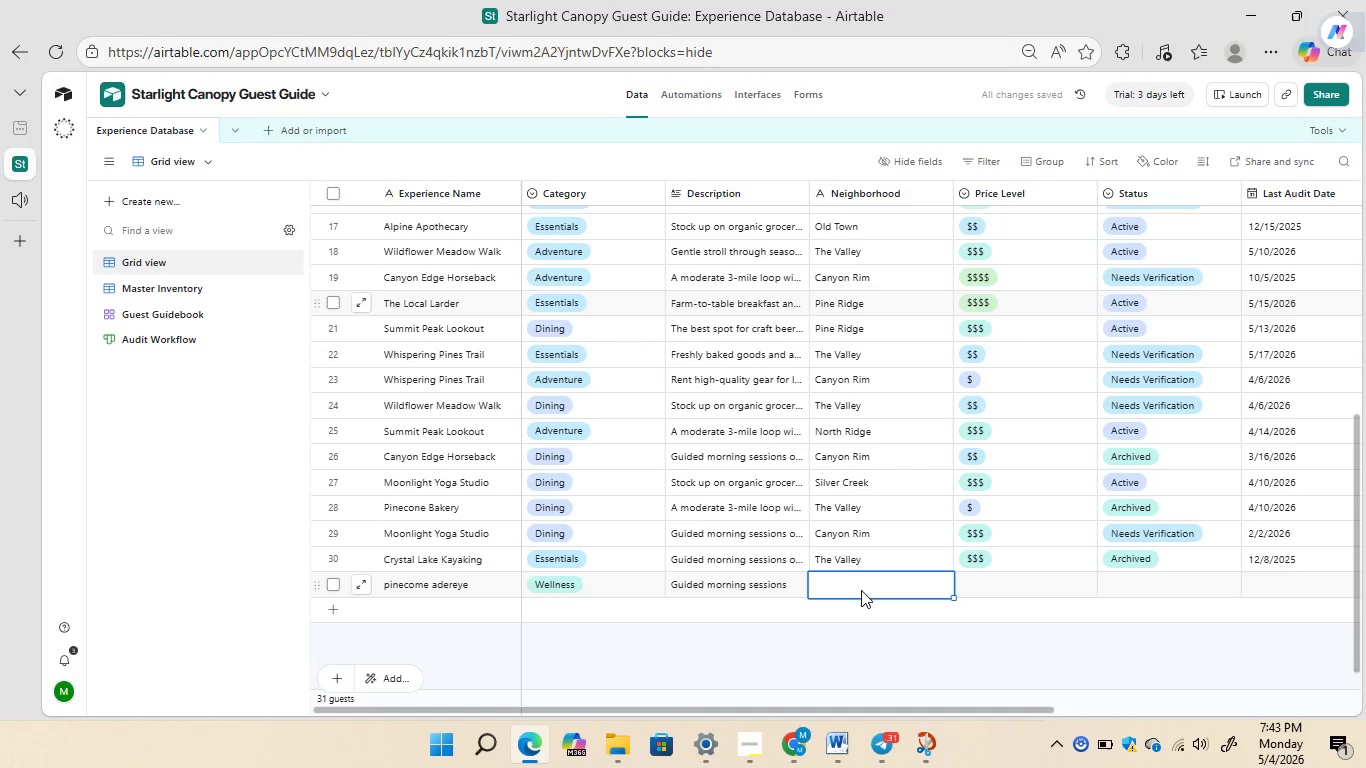 
type(The Valley)
 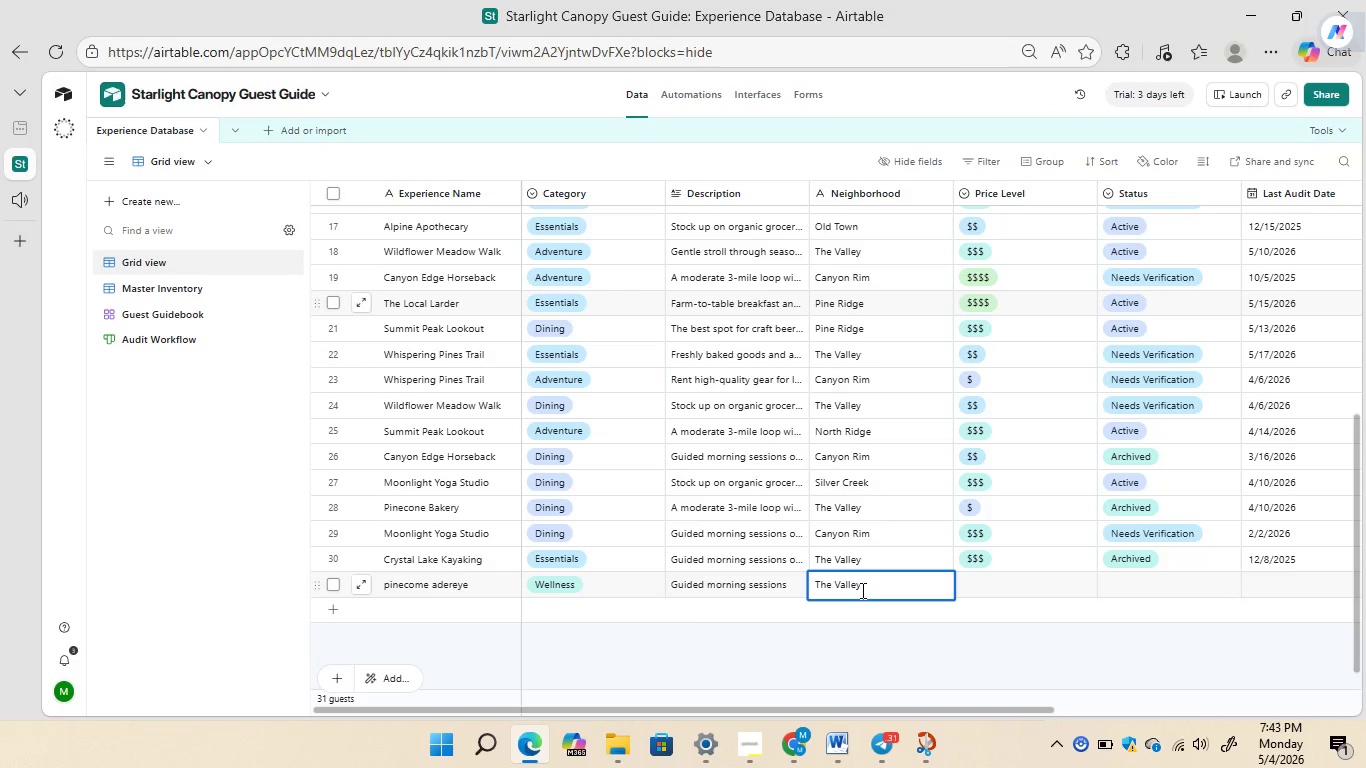 
double_click([990, 582])
 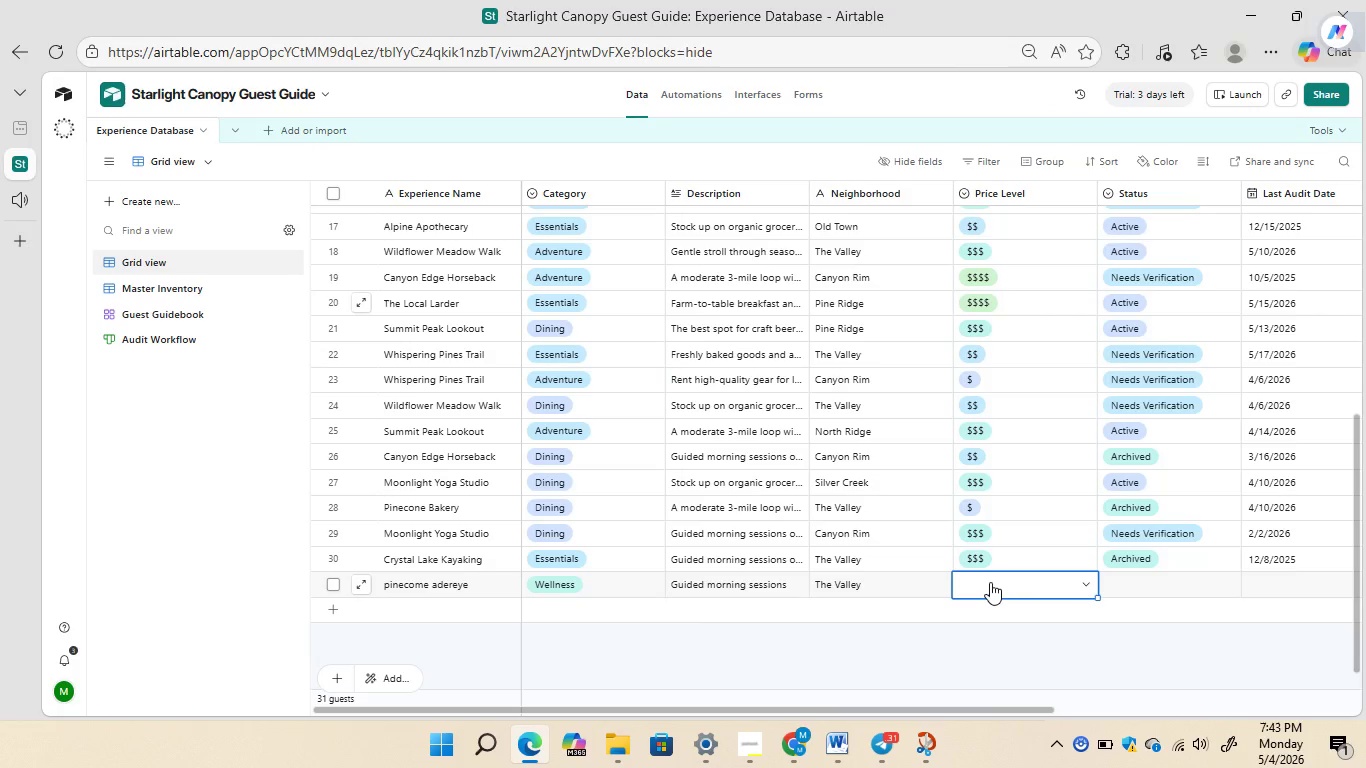 
triple_click([990, 582])
 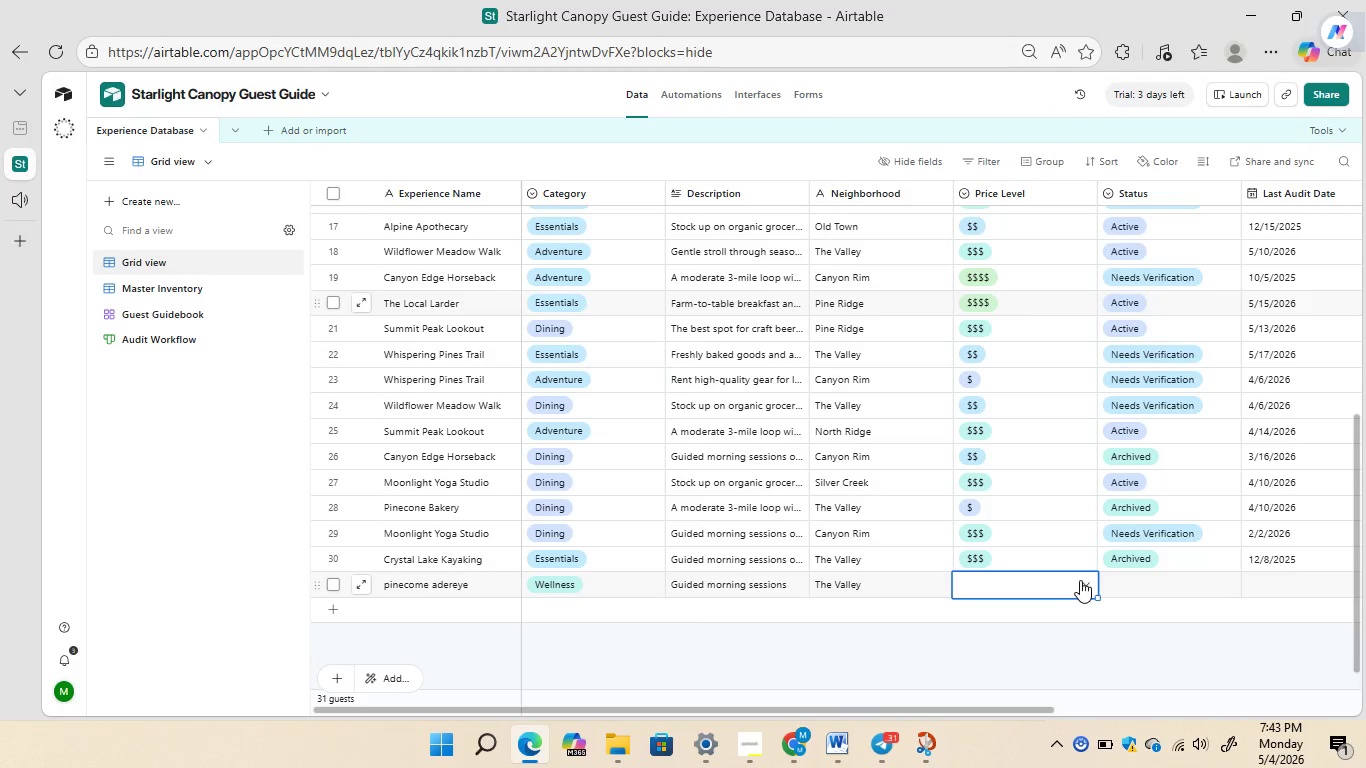 
double_click([1080, 580])
 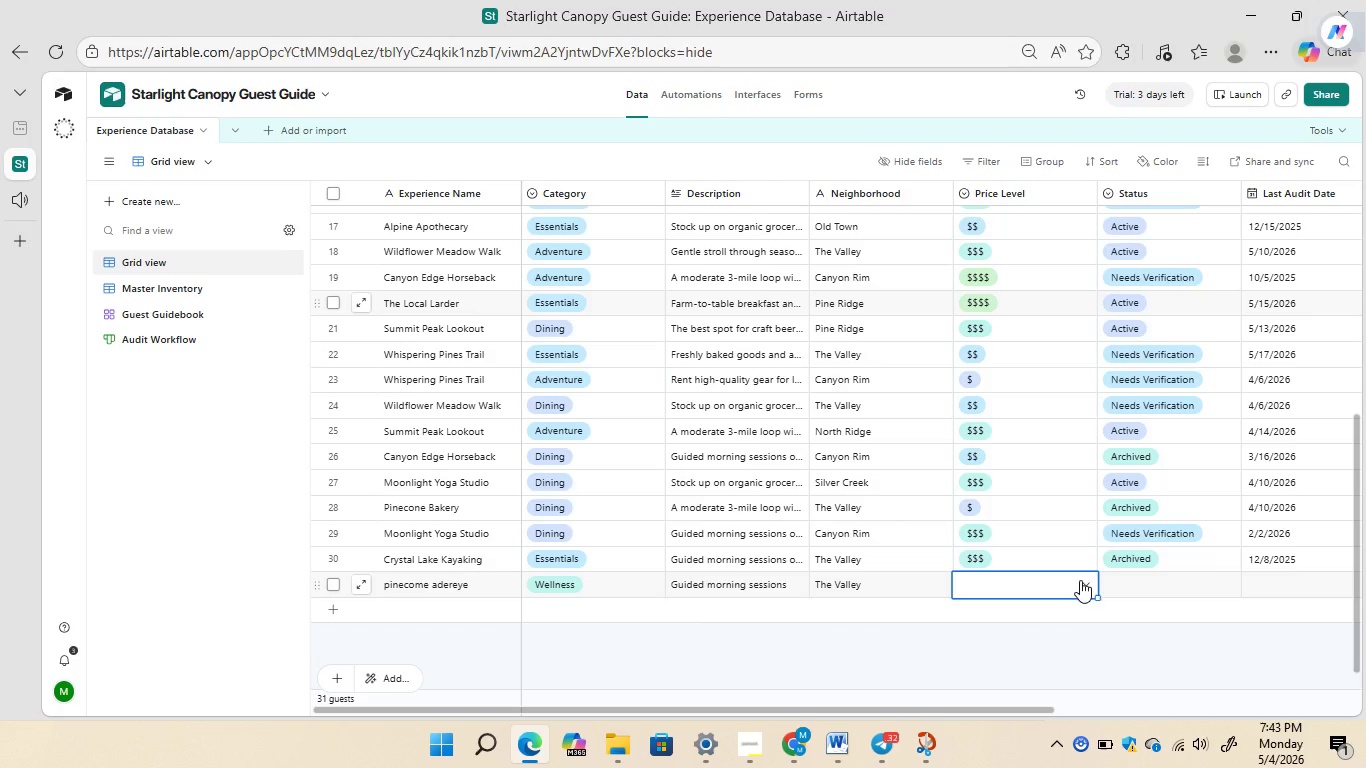 
double_click([1080, 580])
 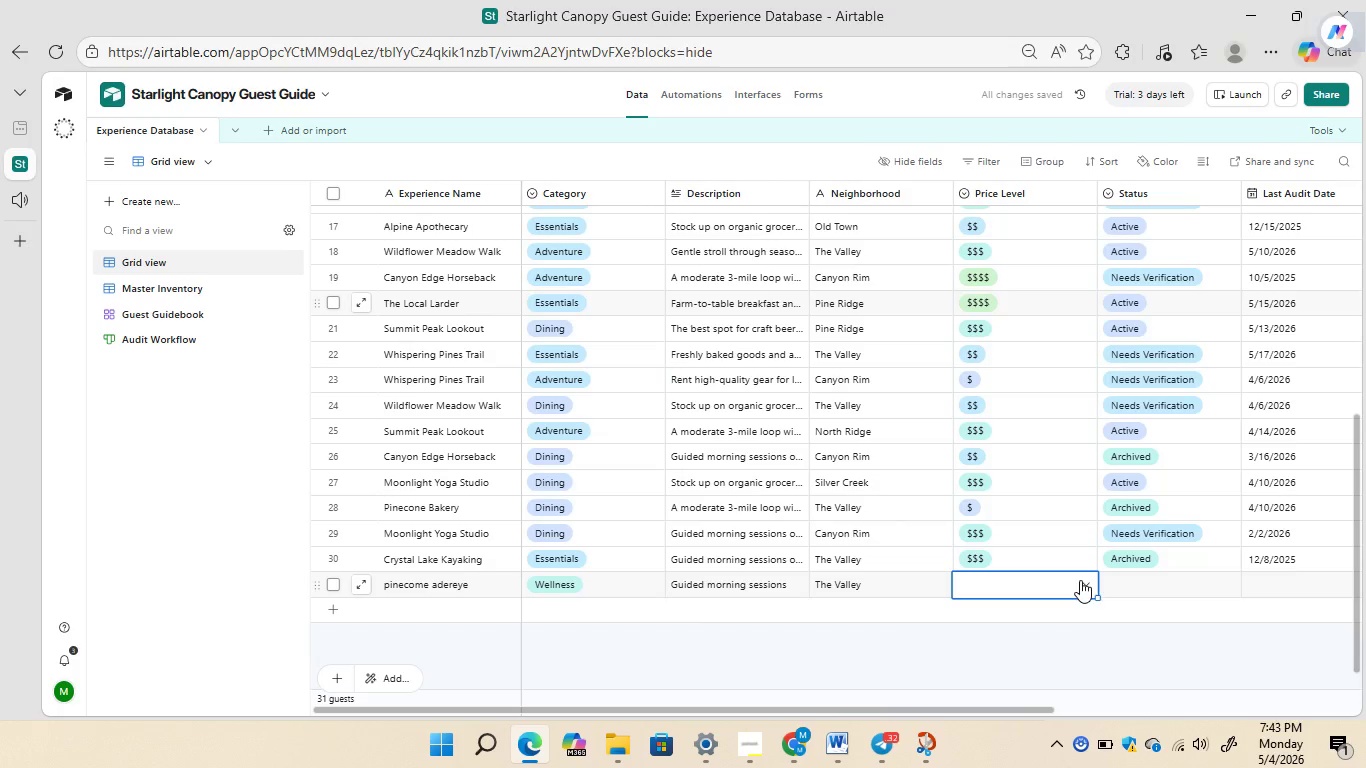 
double_click([1080, 580])
 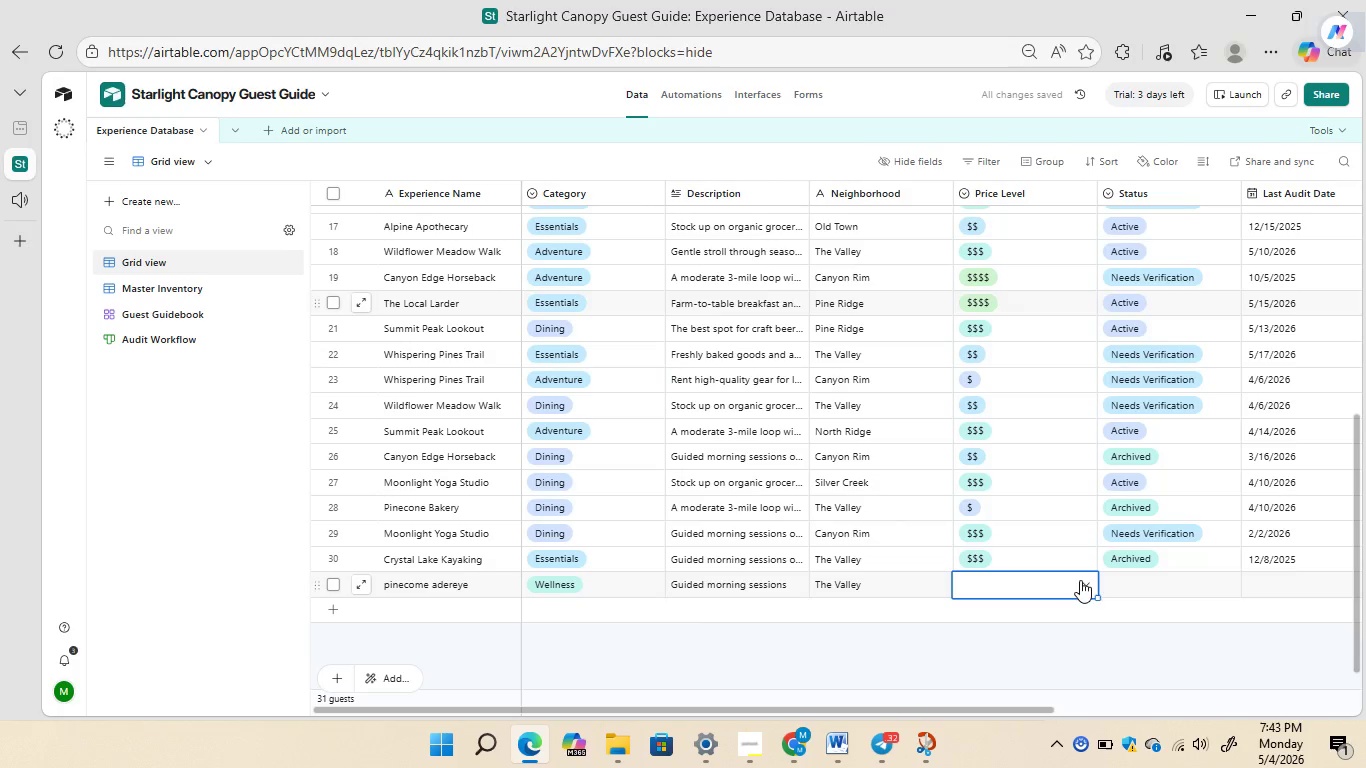 
double_click([1080, 580])
 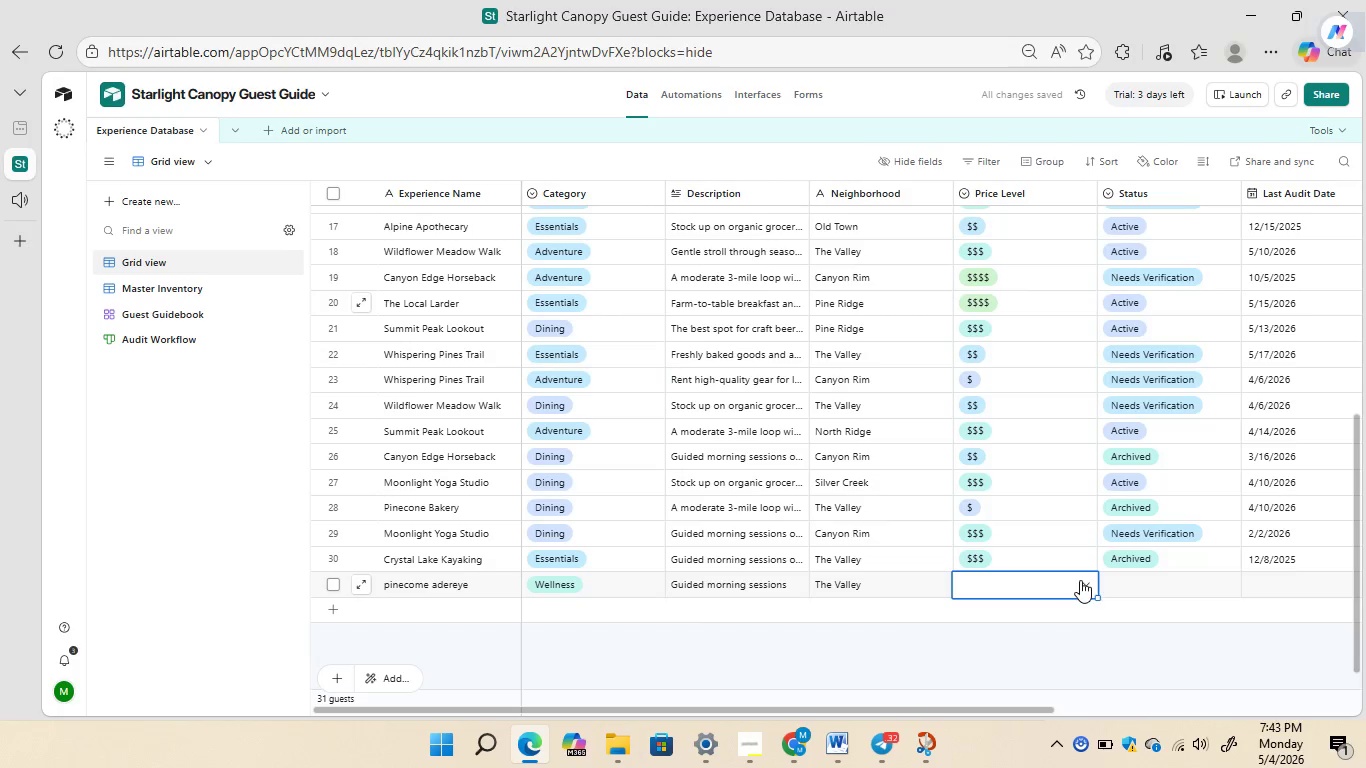 
triple_click([1080, 580])
 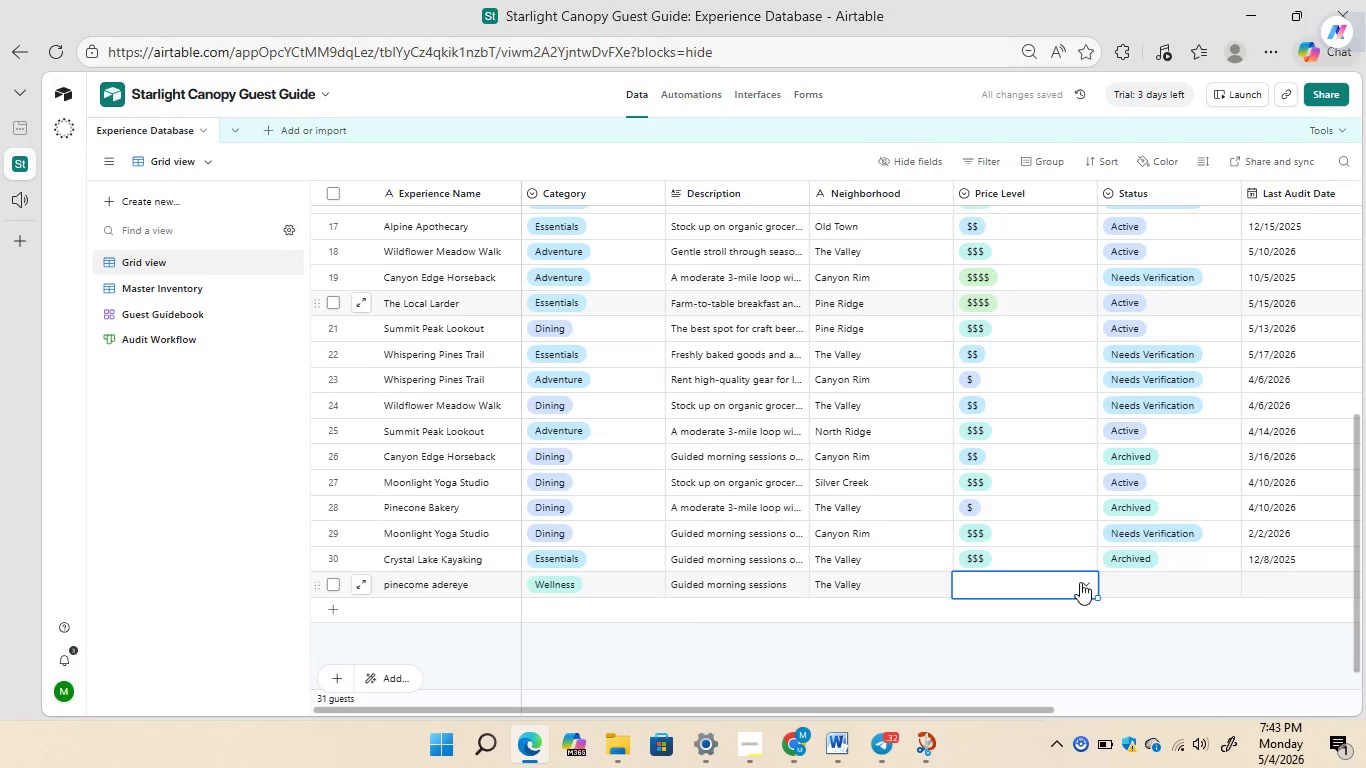 
double_click([1080, 582])
 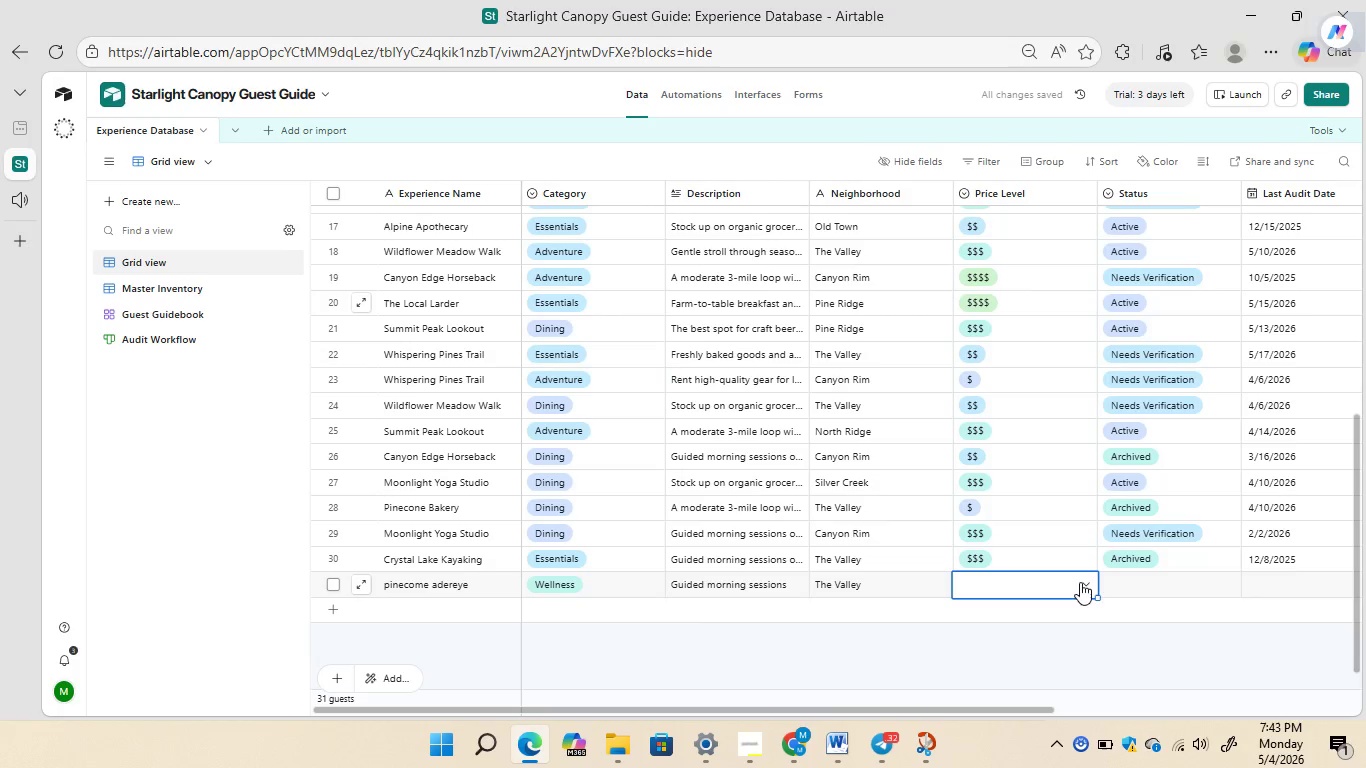 
triple_click([1080, 582])
 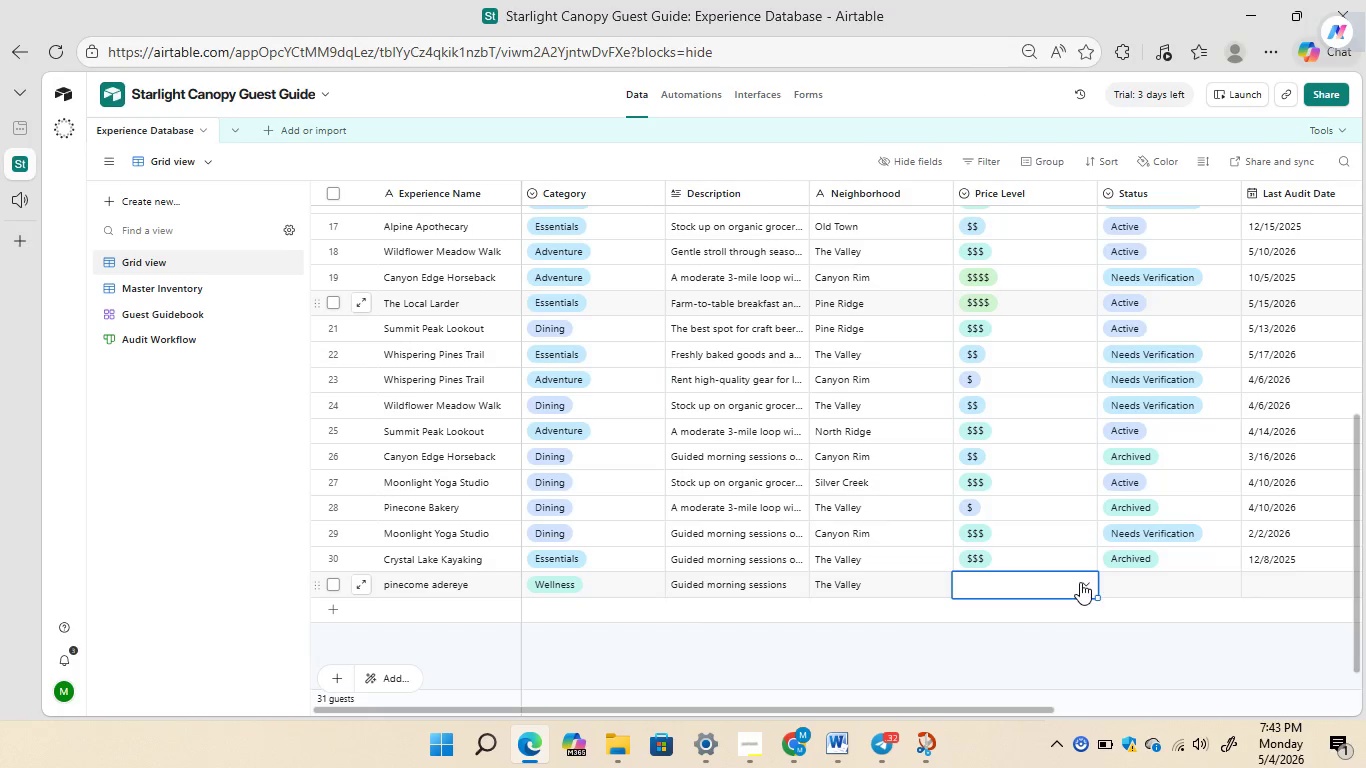 
double_click([1080, 582])
 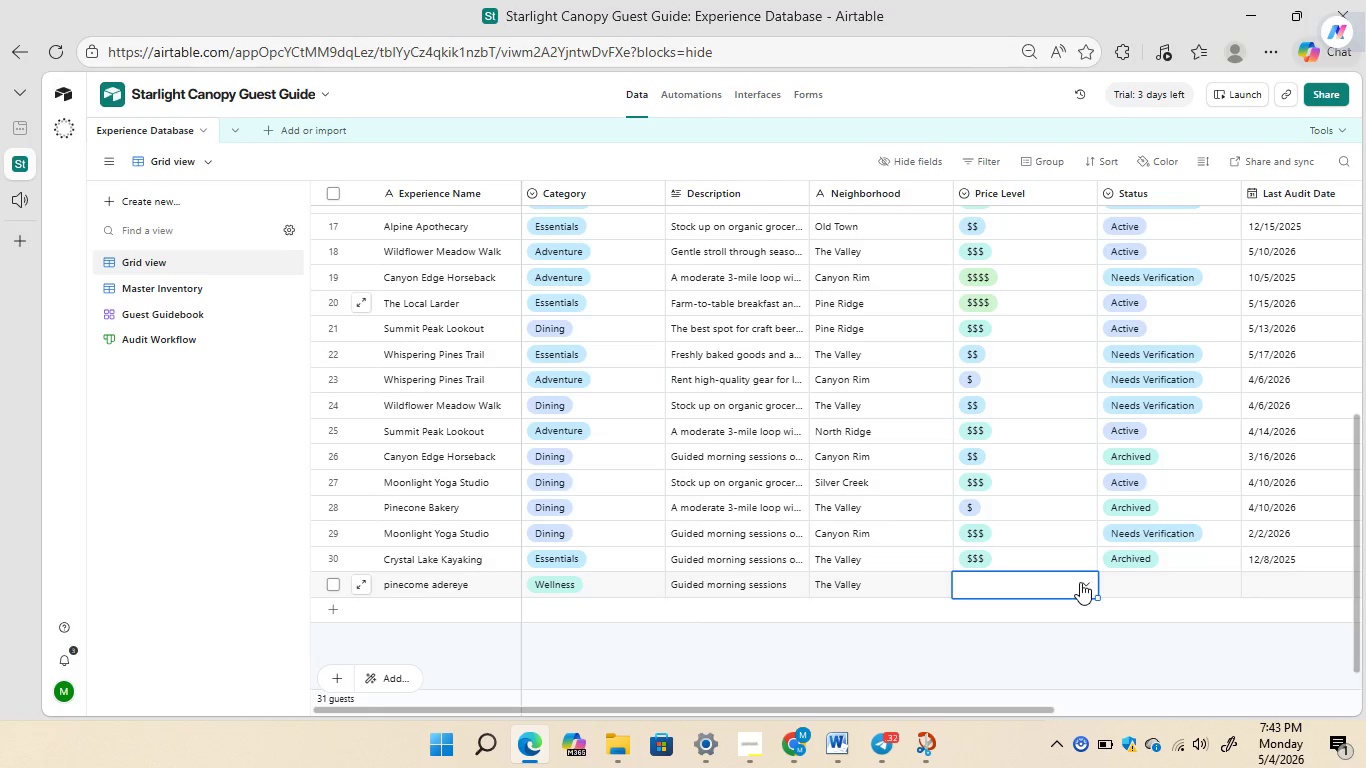 
triple_click([1080, 582])
 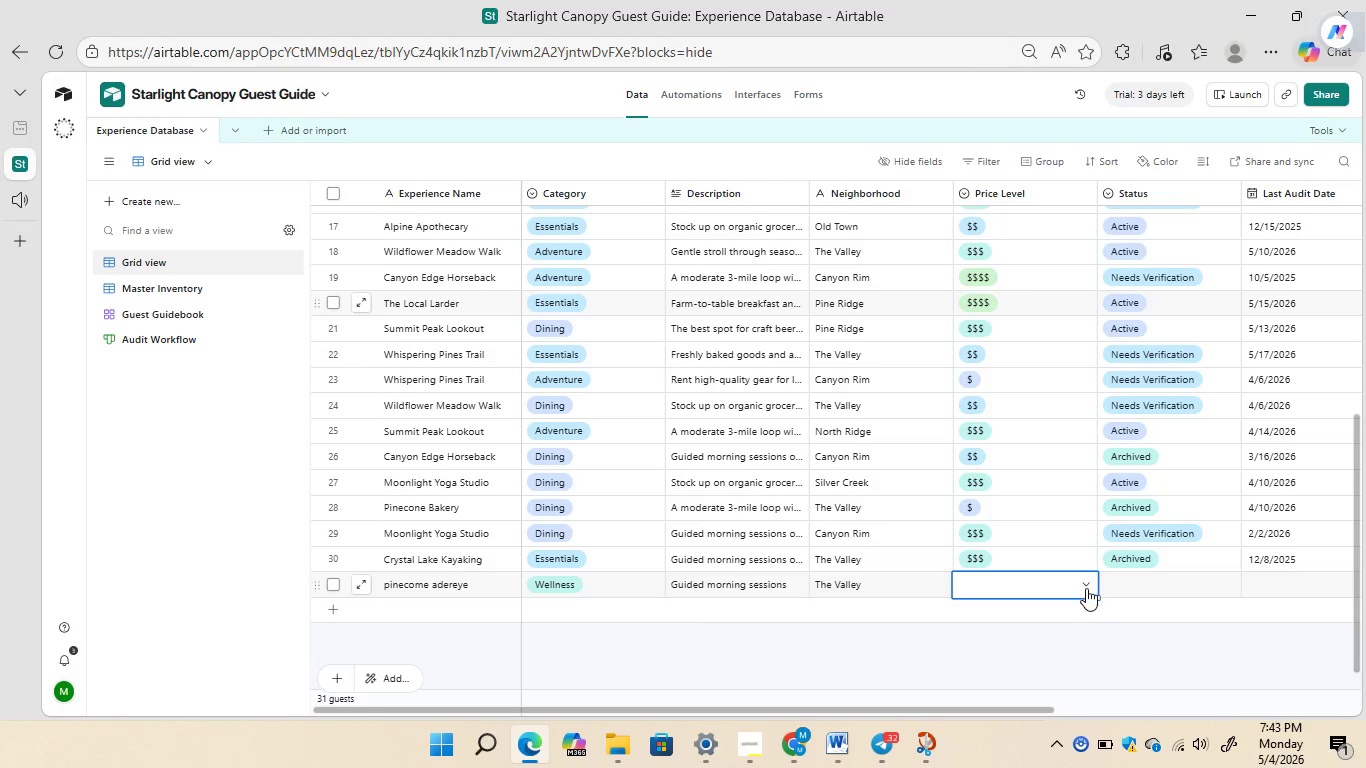 
left_click([1086, 588])
 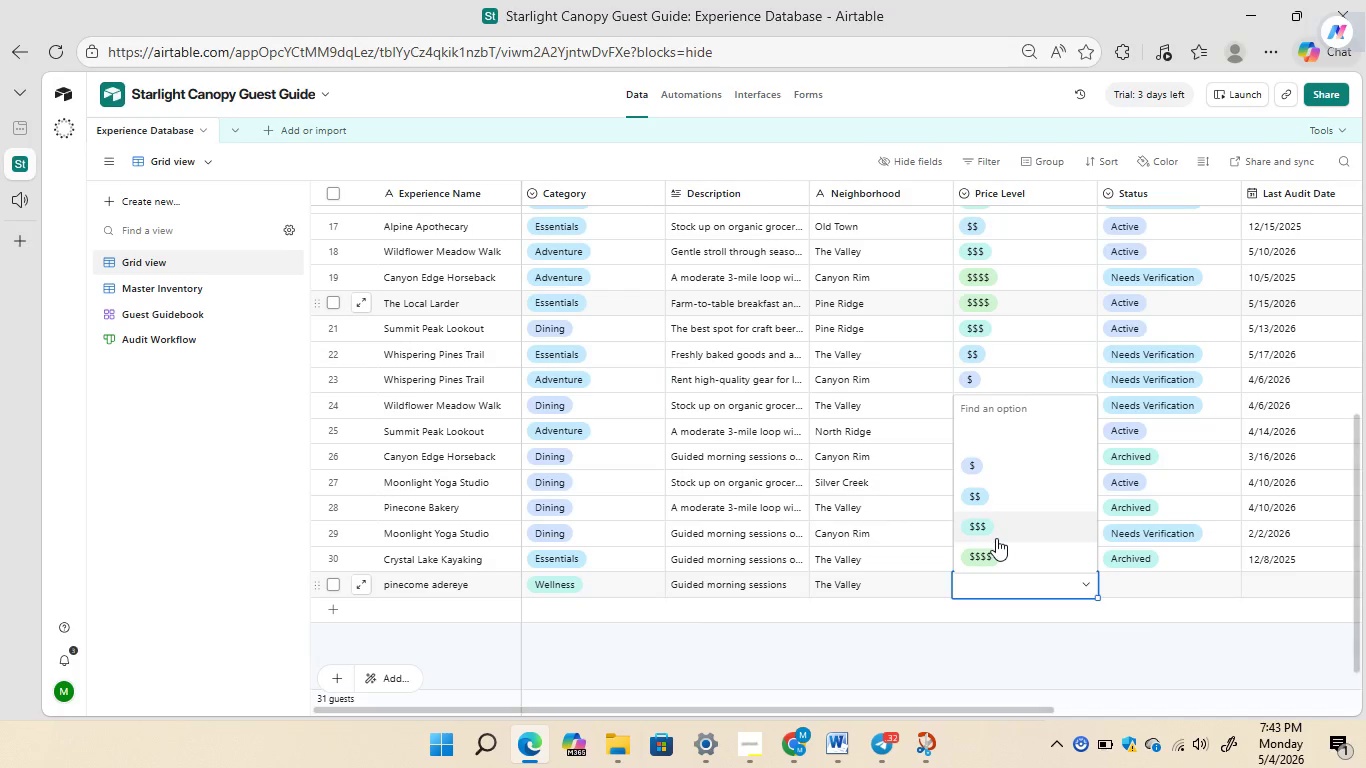 
left_click([996, 538])
 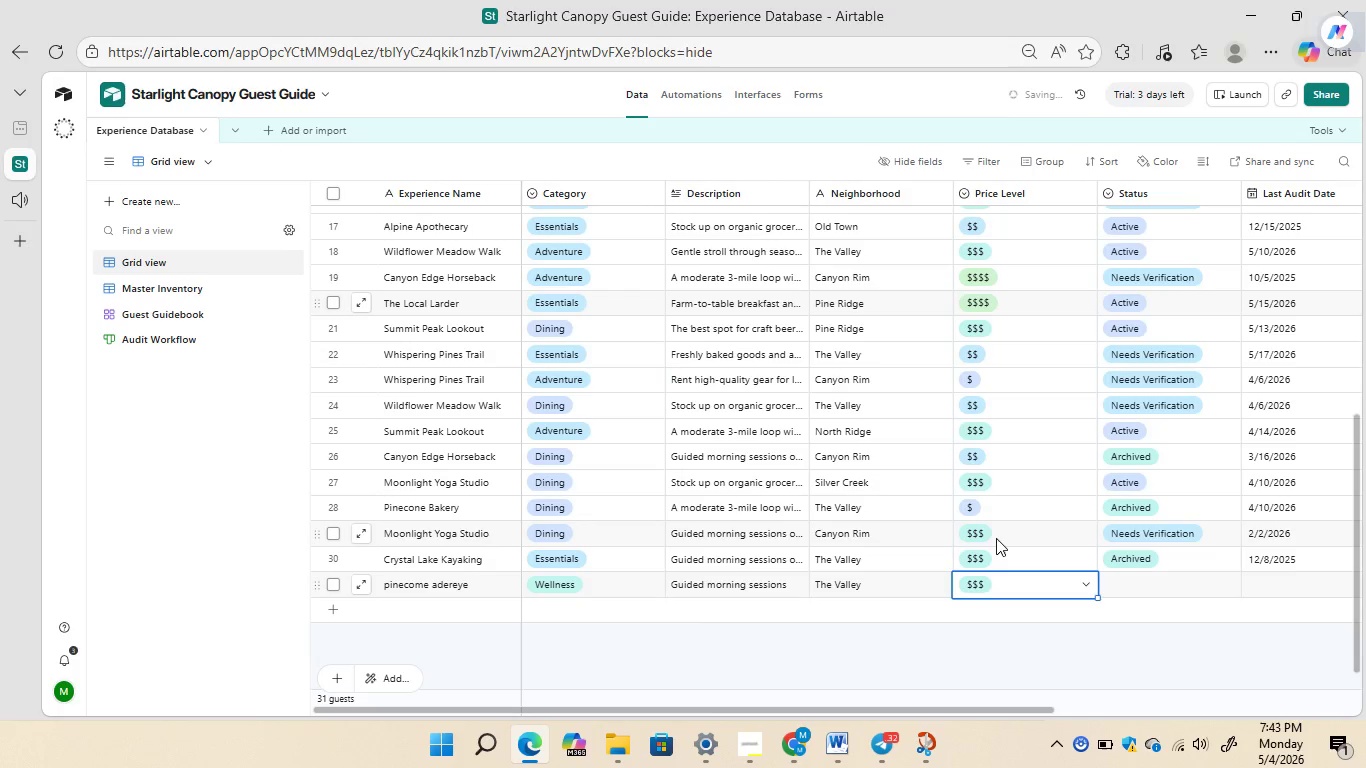 
mouse_move([999, 579])
 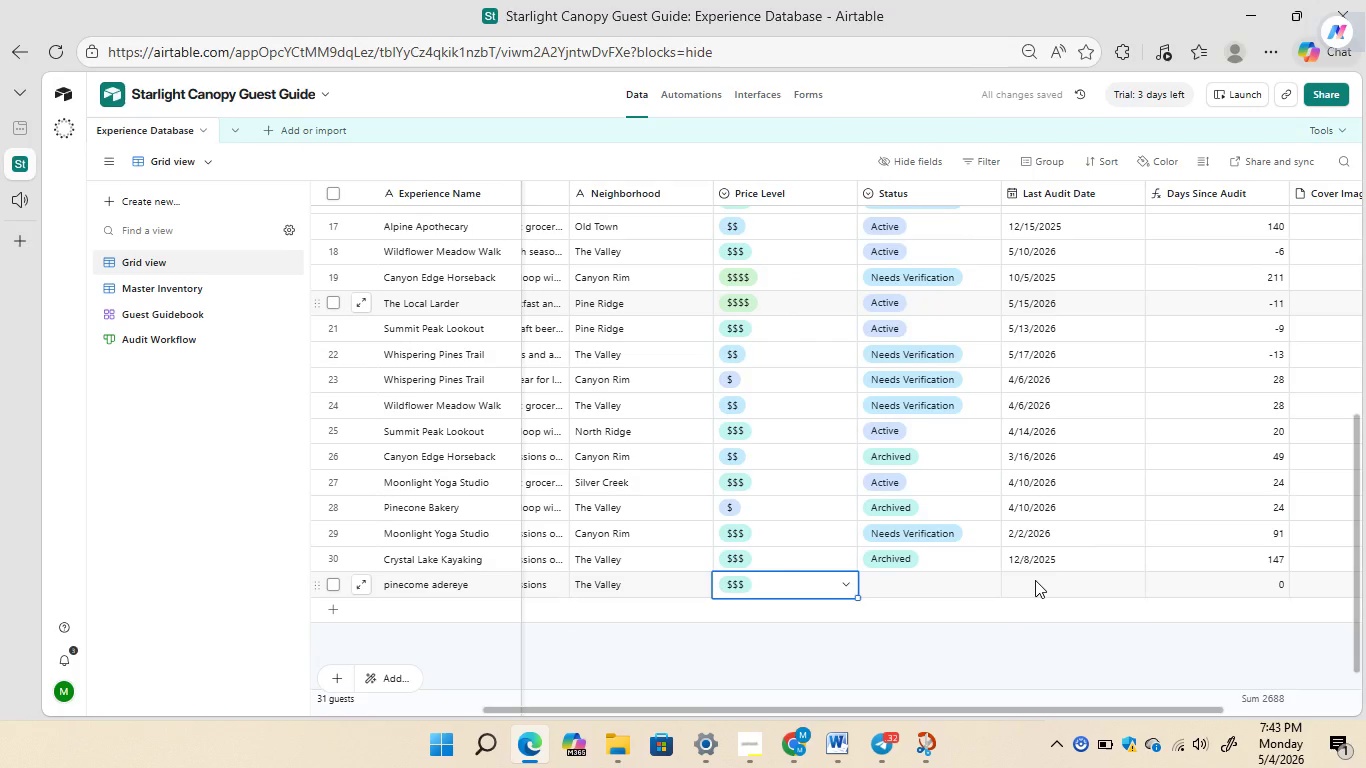 
double_click([1035, 580])
 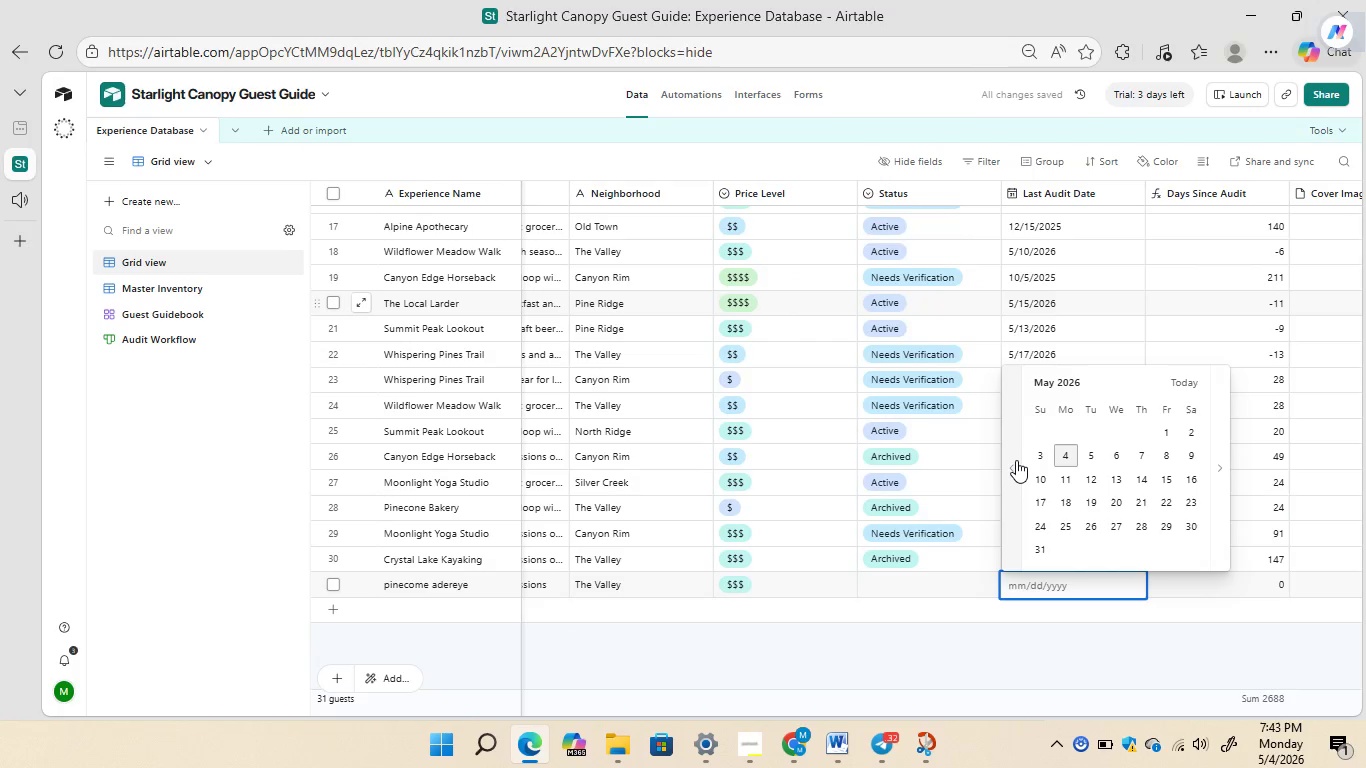 
double_click([1016, 460])
 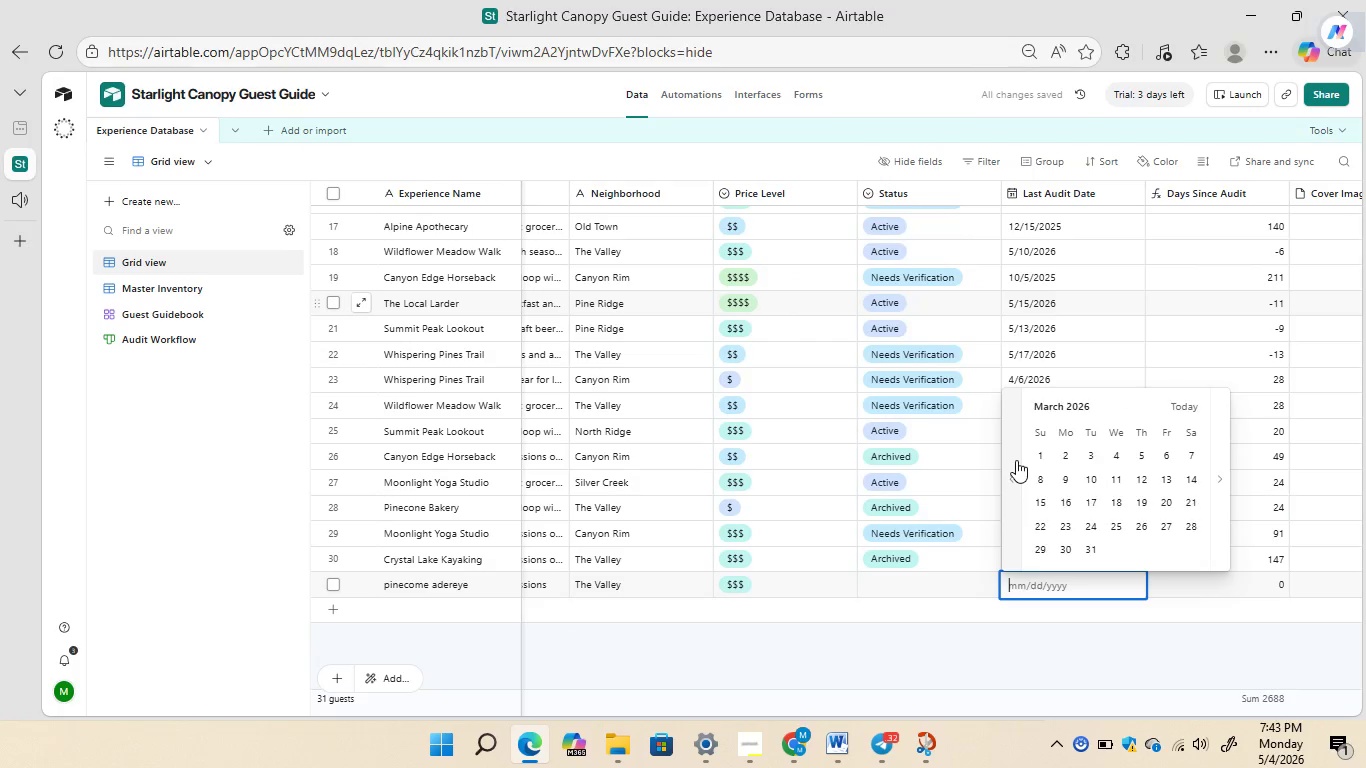 
triple_click([1016, 460])
 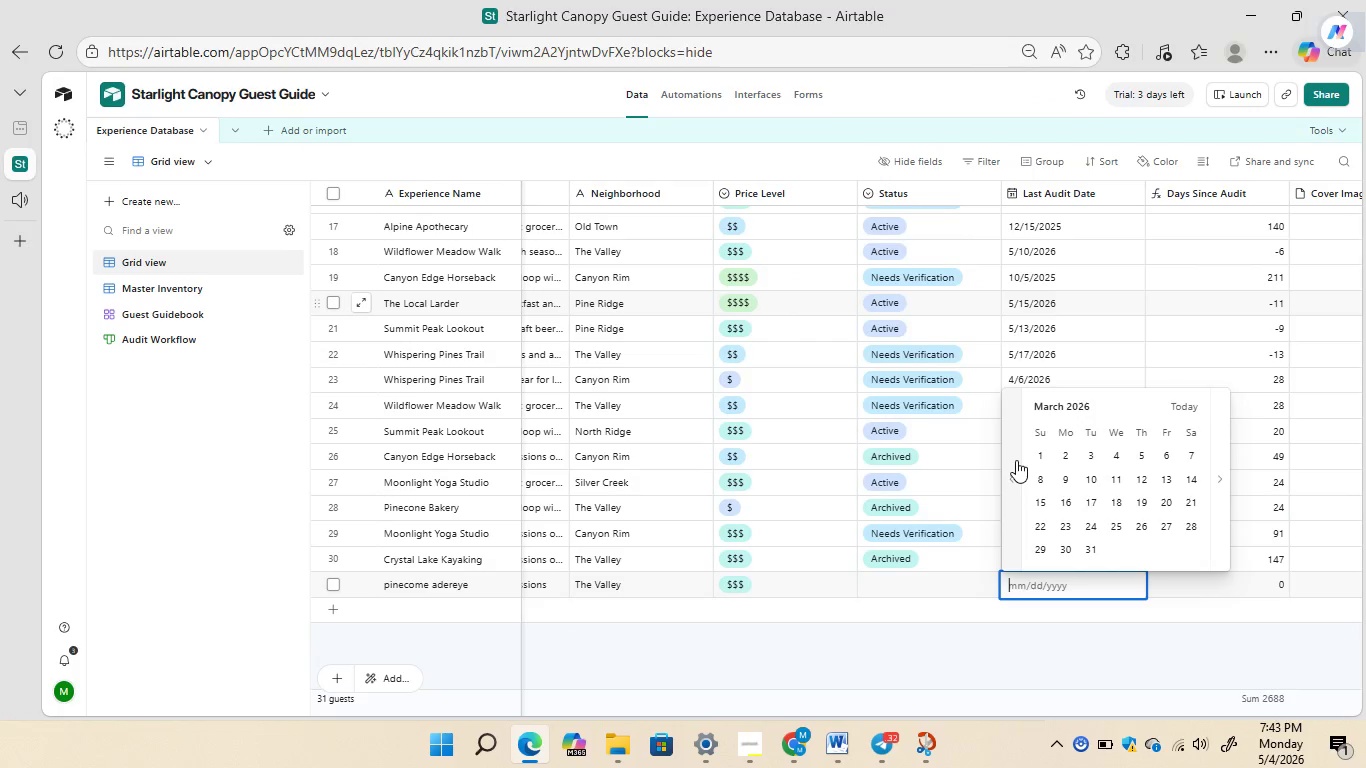 
triple_click([1016, 460])
 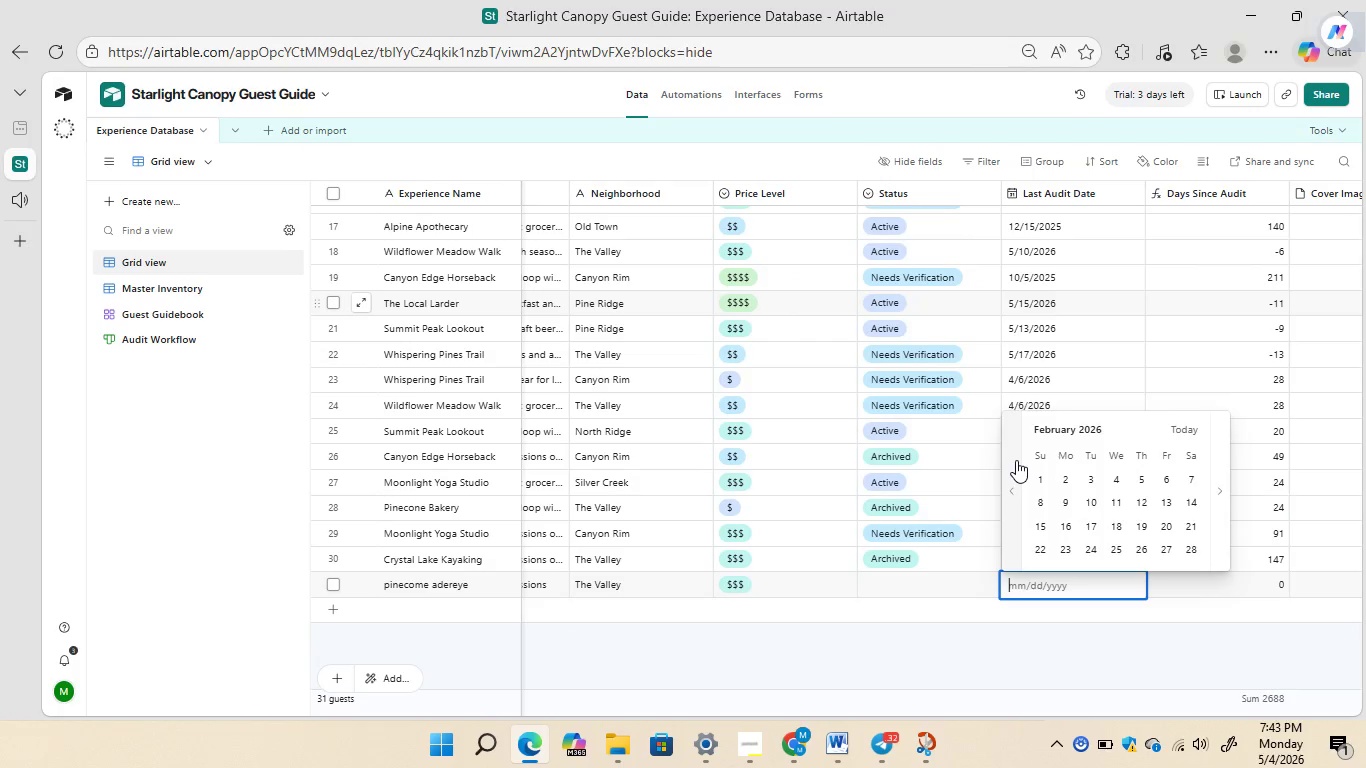 
triple_click([1016, 460])
 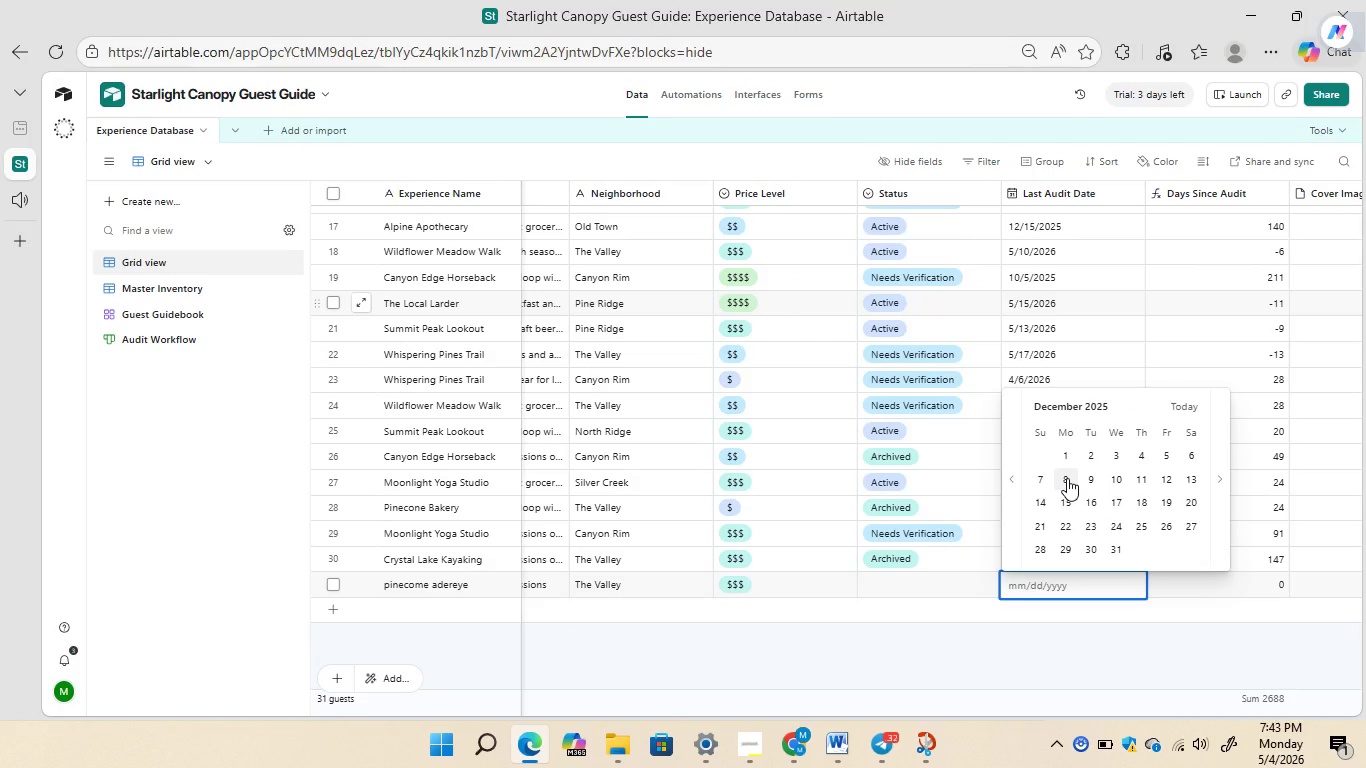 
left_click([1067, 478])
 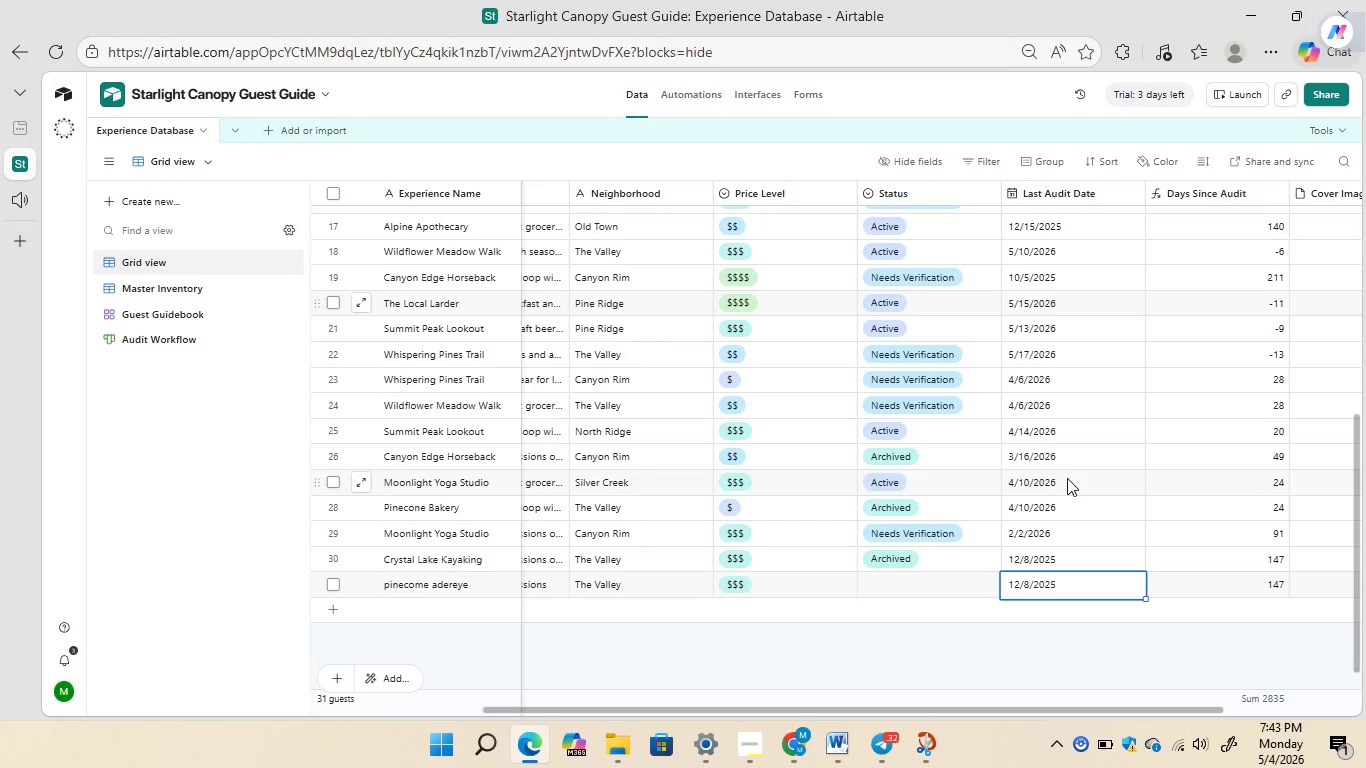 
wait(12.7)
 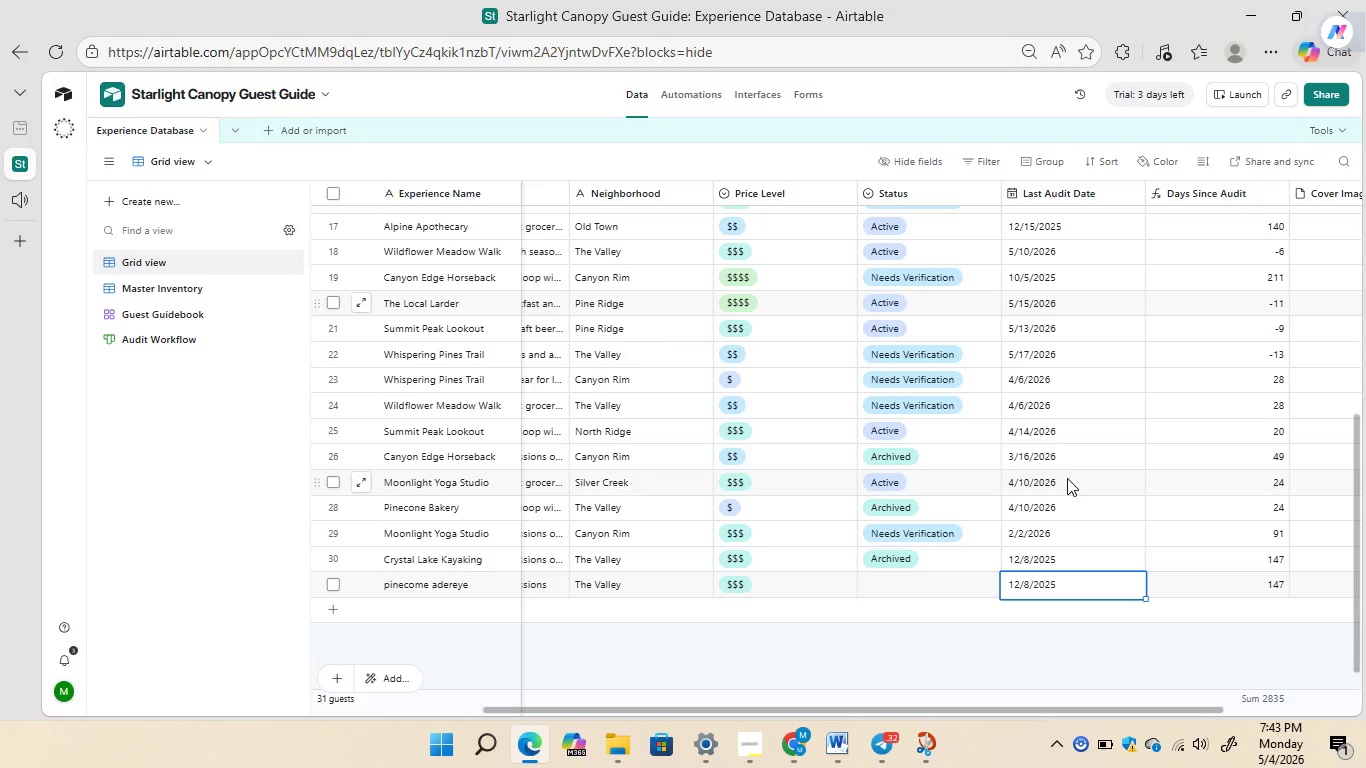 
double_click([1105, 579])
 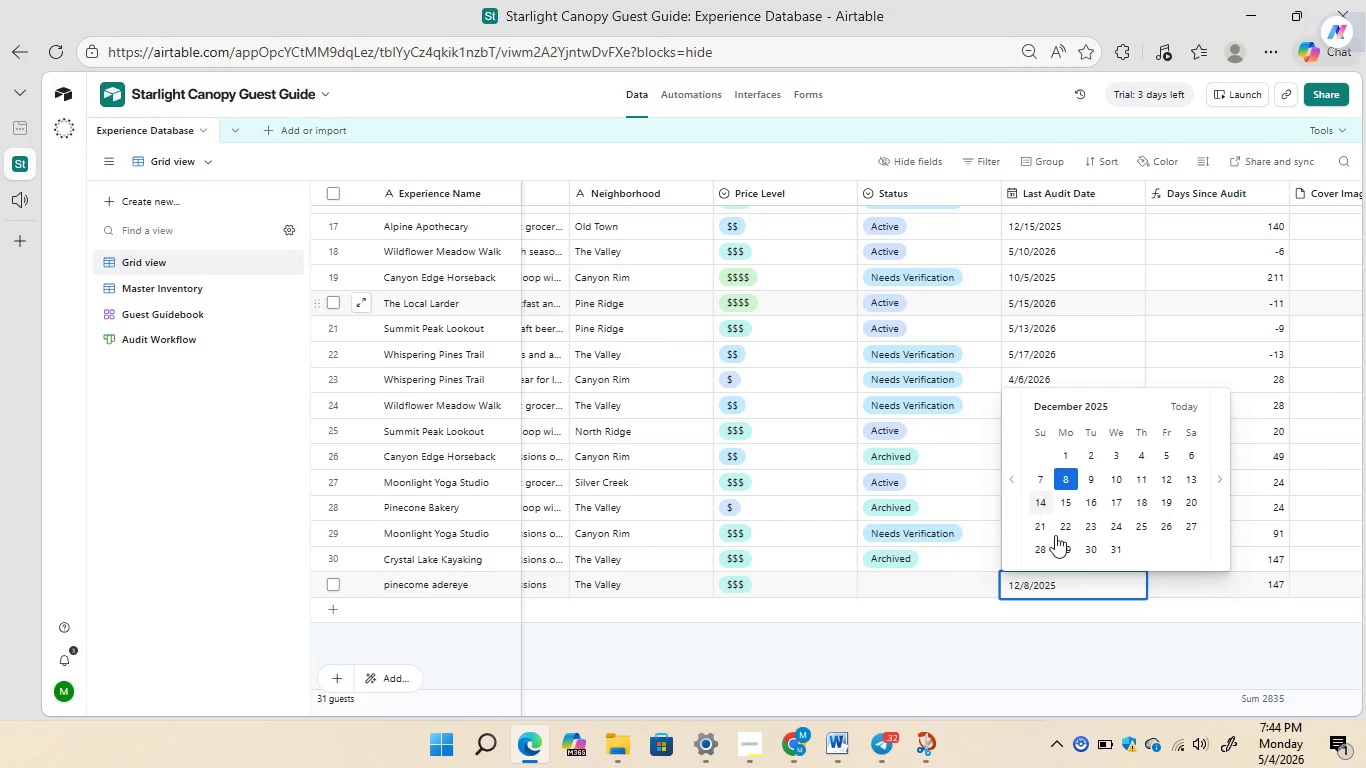 
hold_key(key=Backspace, duration=0.8)
 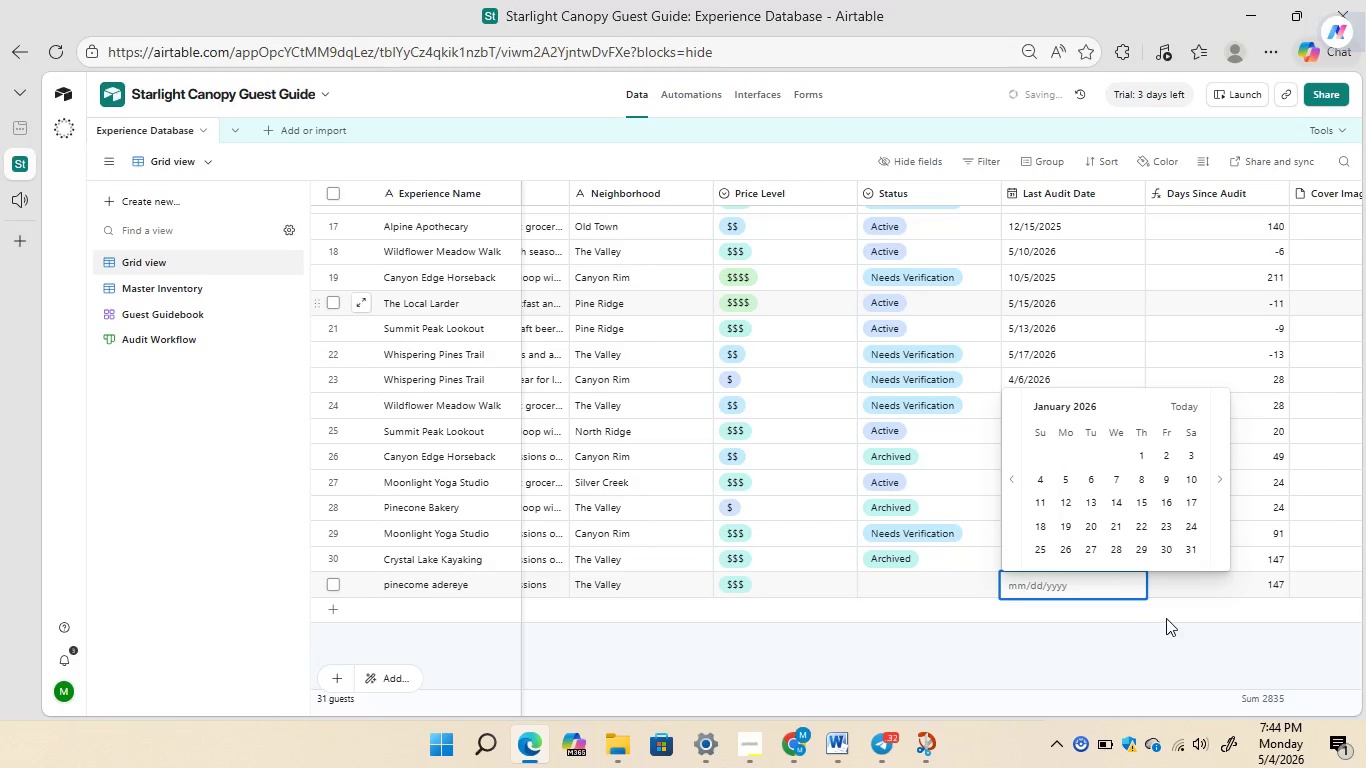 
left_click([1171, 613])
 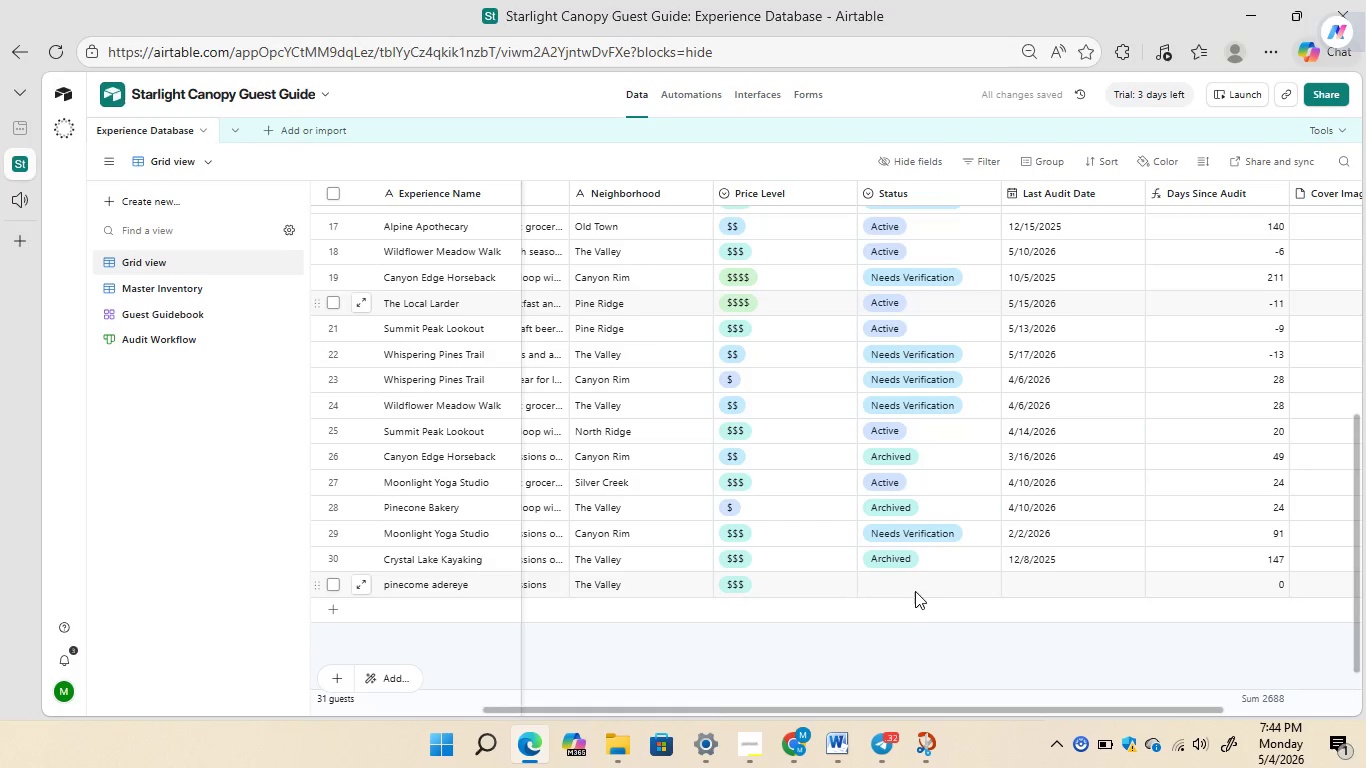 
double_click([915, 591])
 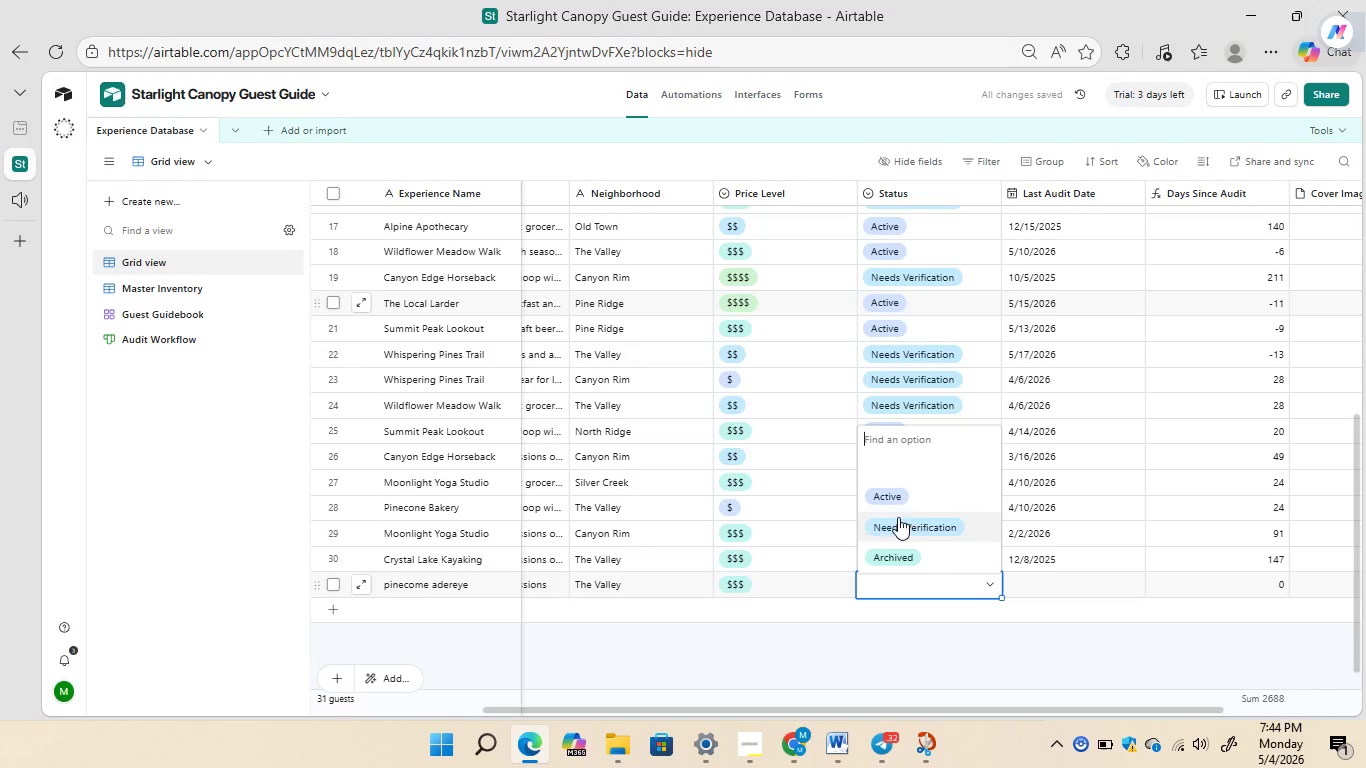 
left_click([894, 556])
 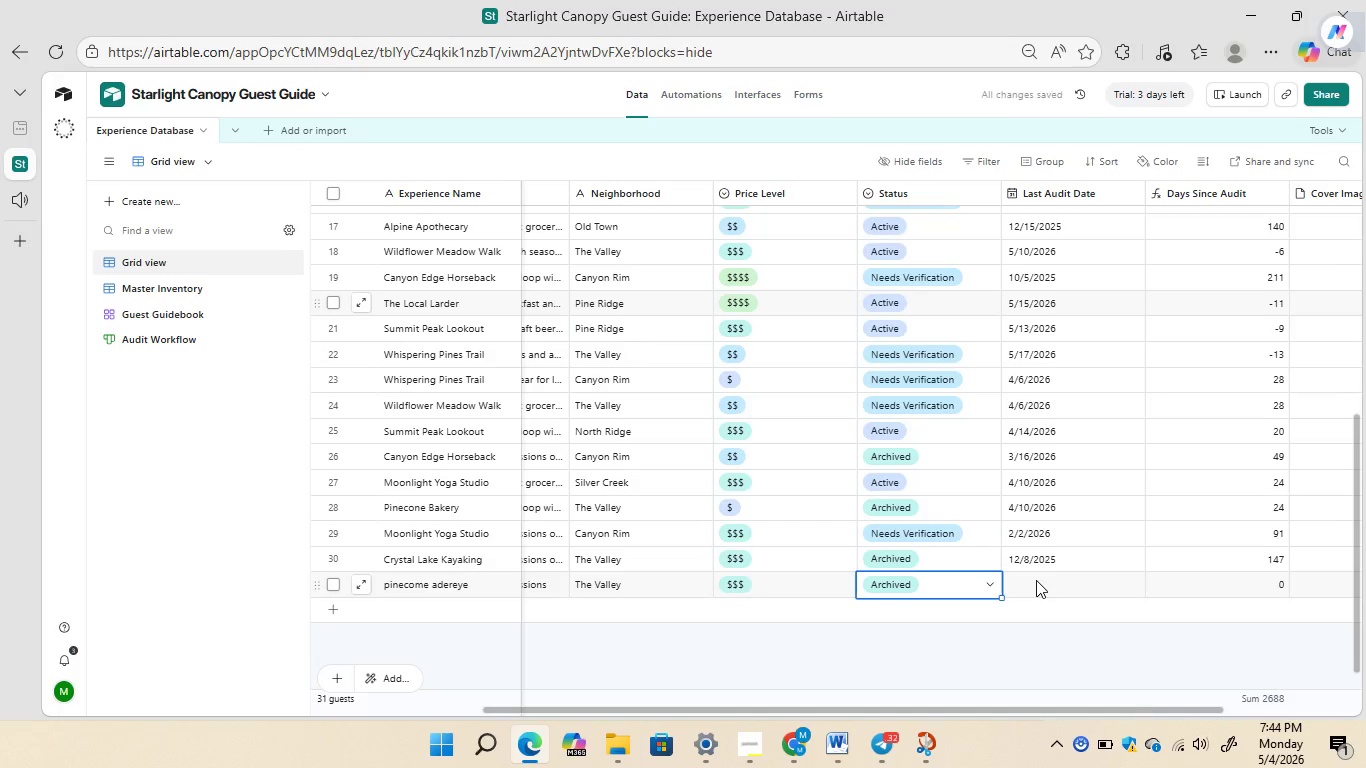 
double_click([1036, 580])
 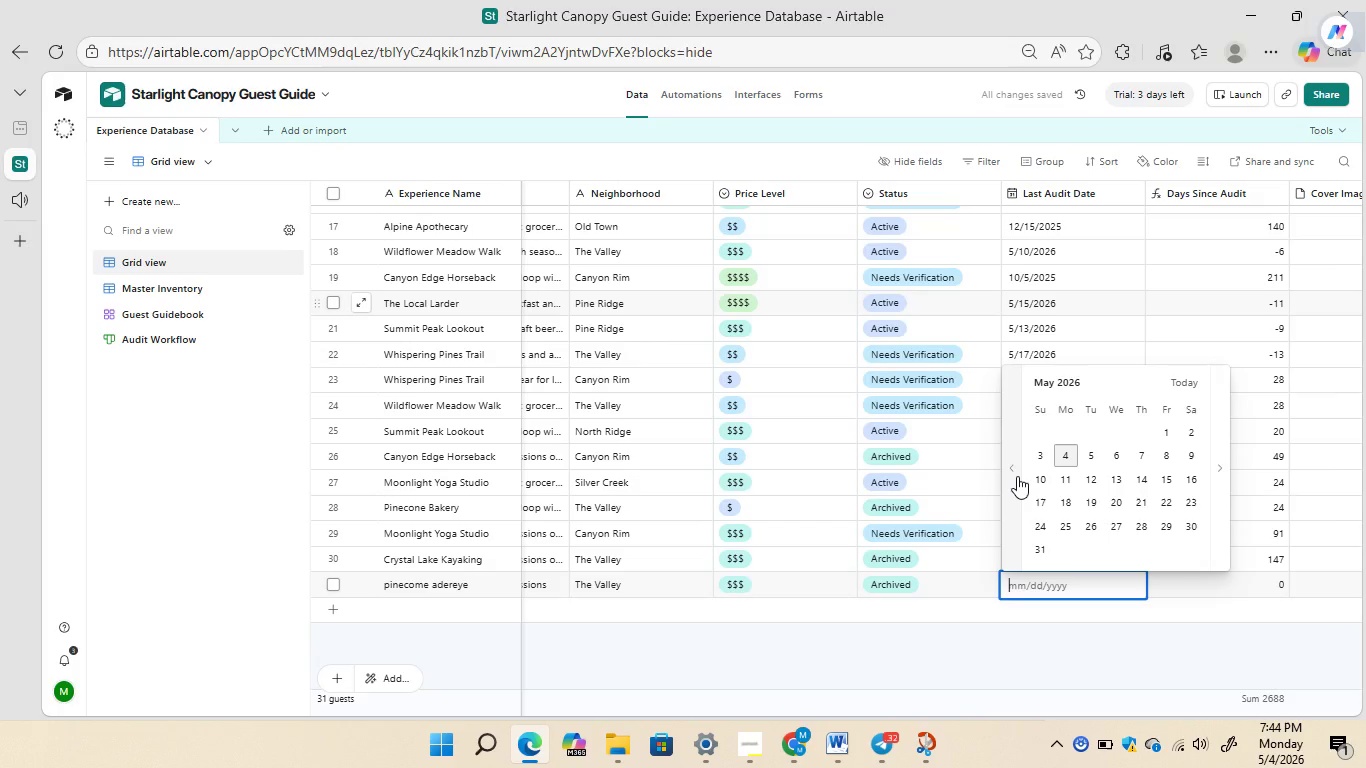 
double_click([1017, 476])
 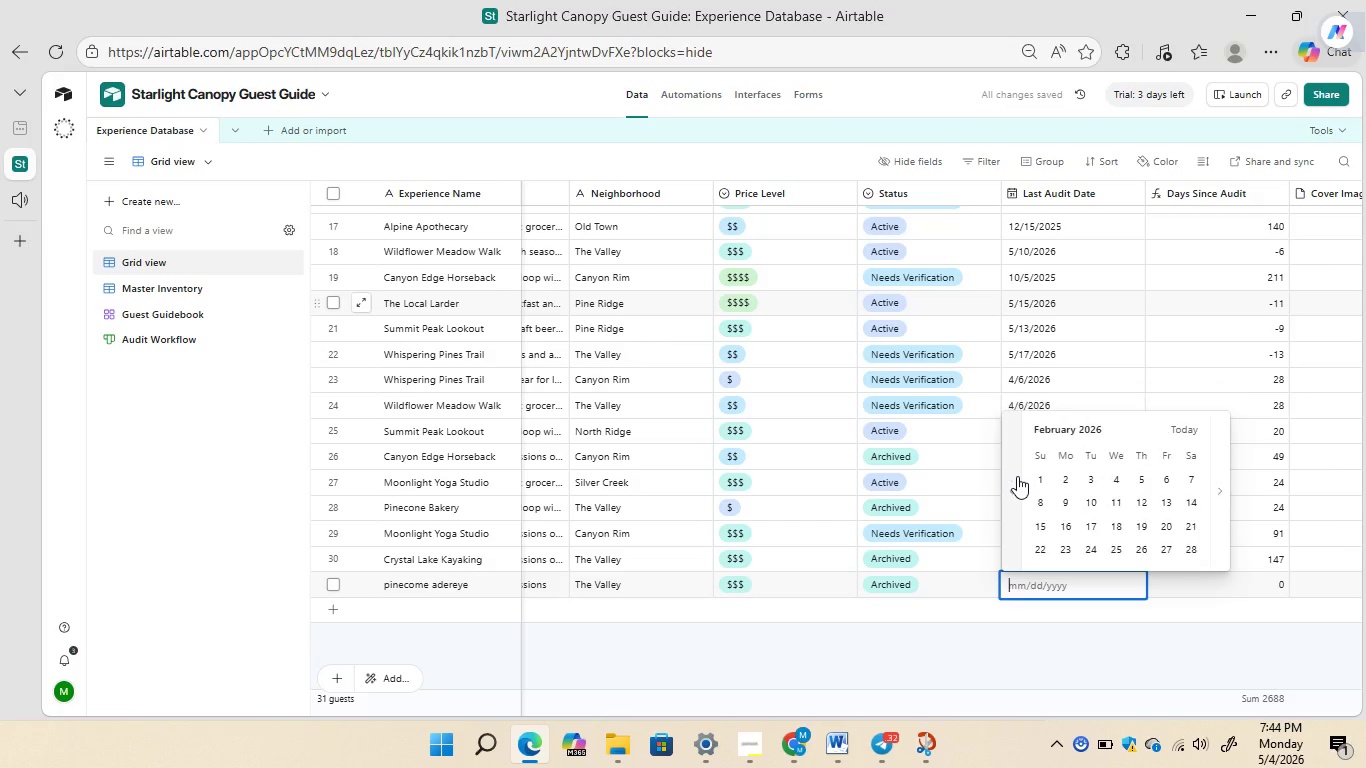 
triple_click([1017, 476])
 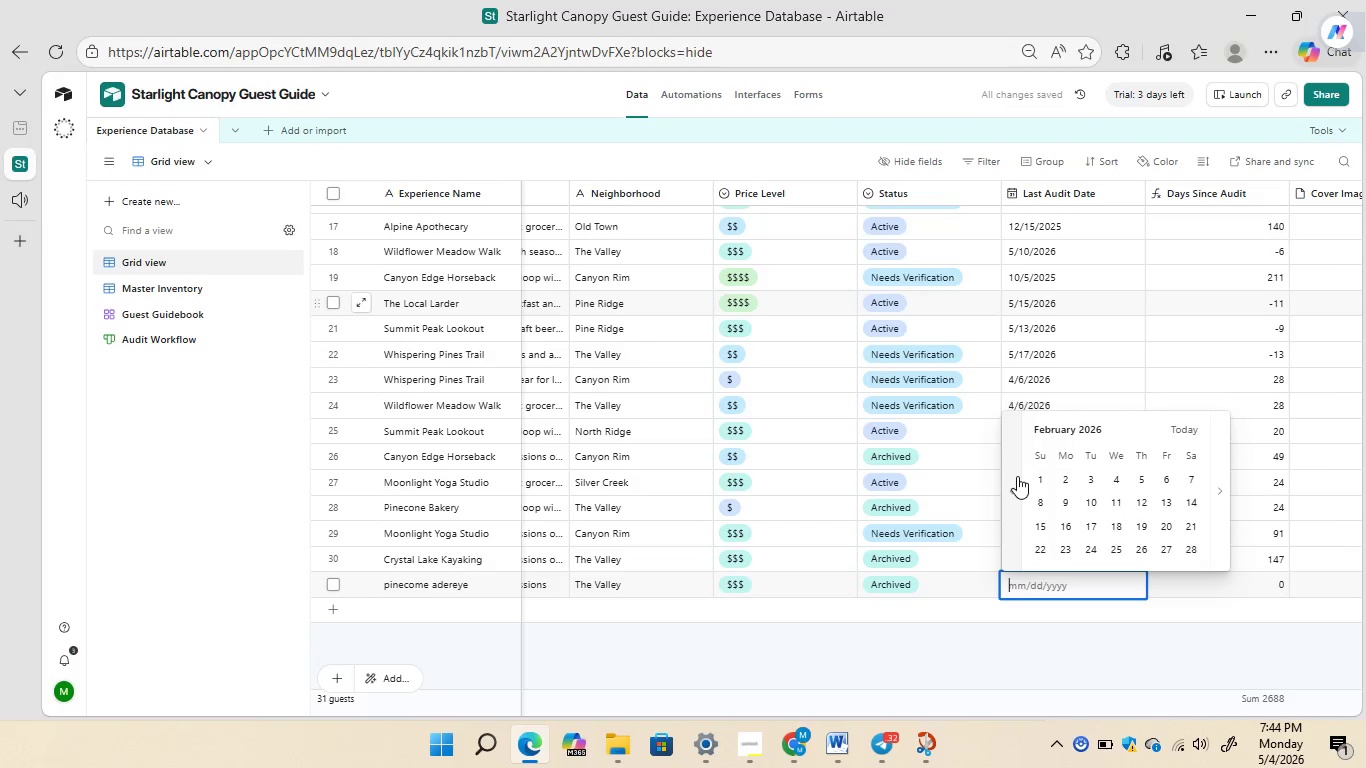 
triple_click([1017, 476])
 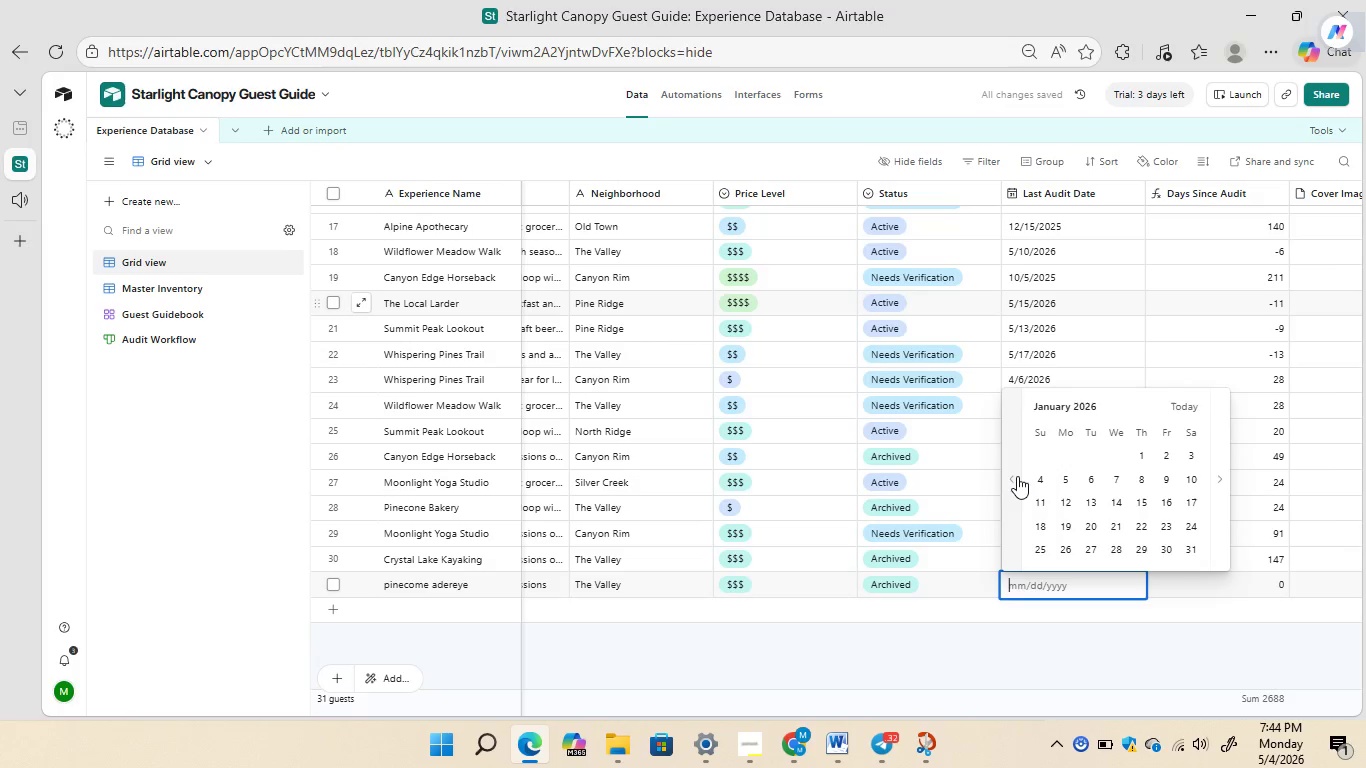 
triple_click([1017, 476])
 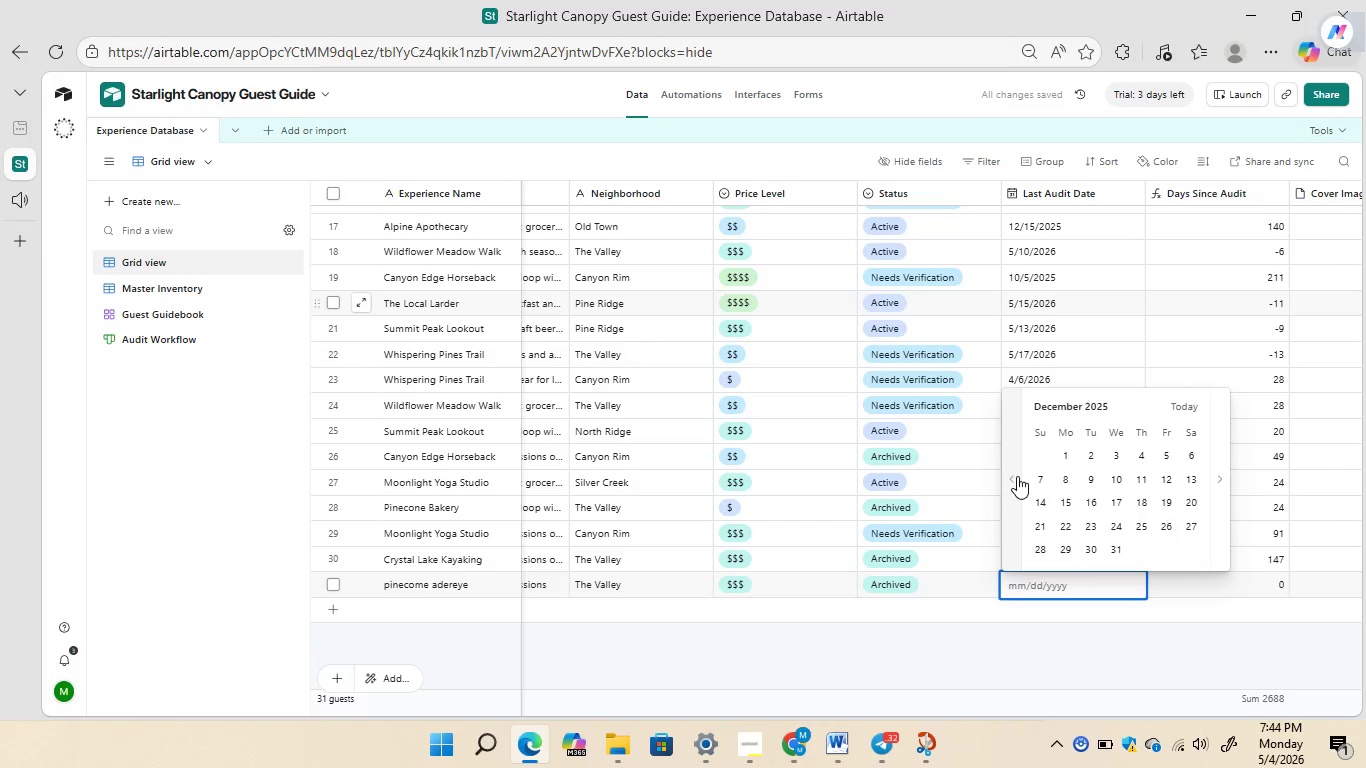 
triple_click([1017, 476])
 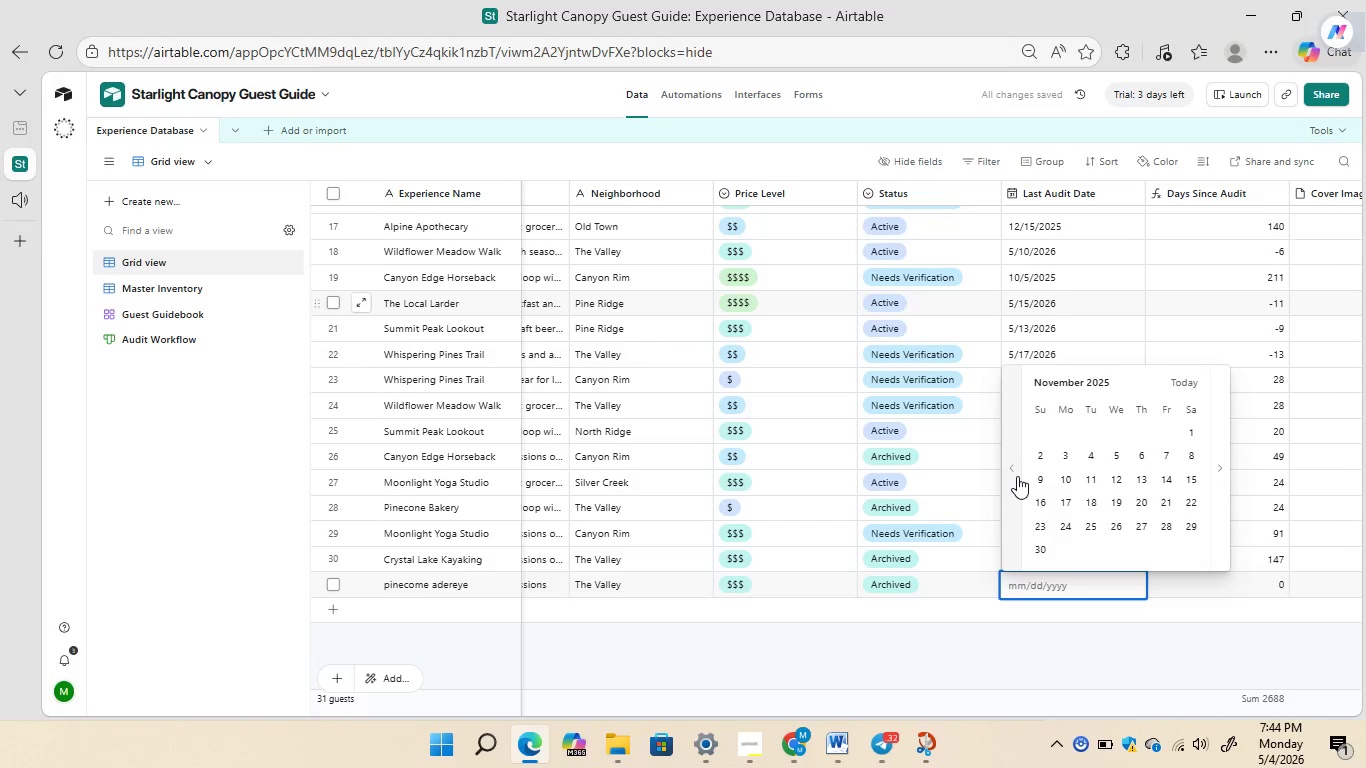 
triple_click([1017, 476])
 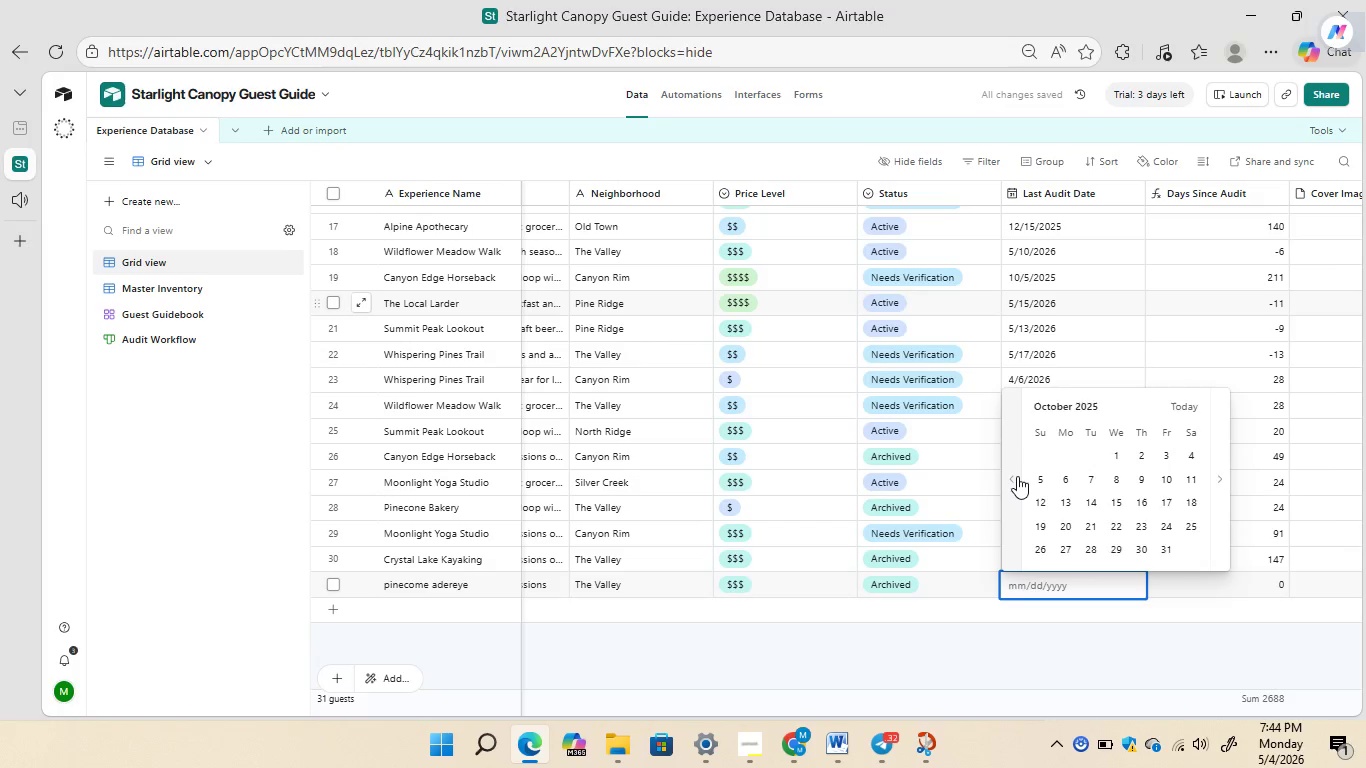 
triple_click([1017, 476])
 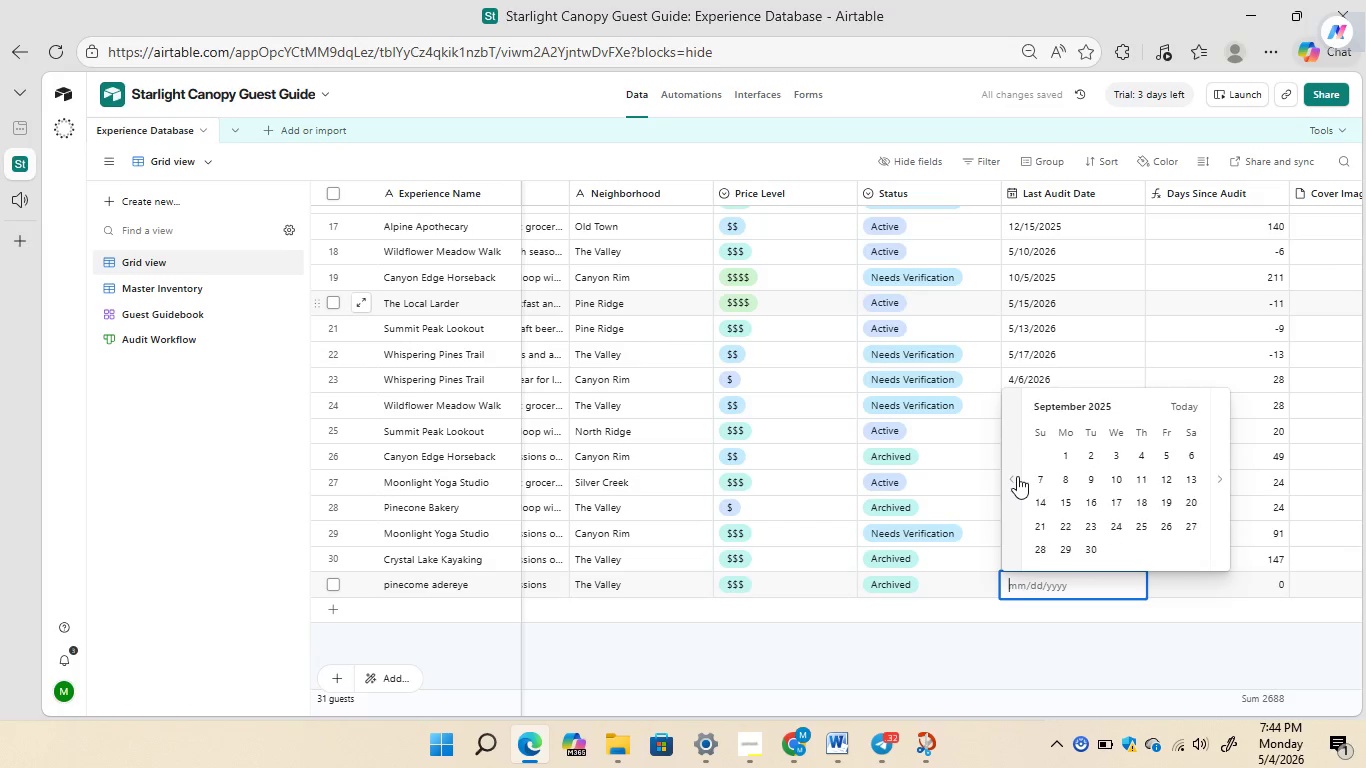 
triple_click([1017, 476])
 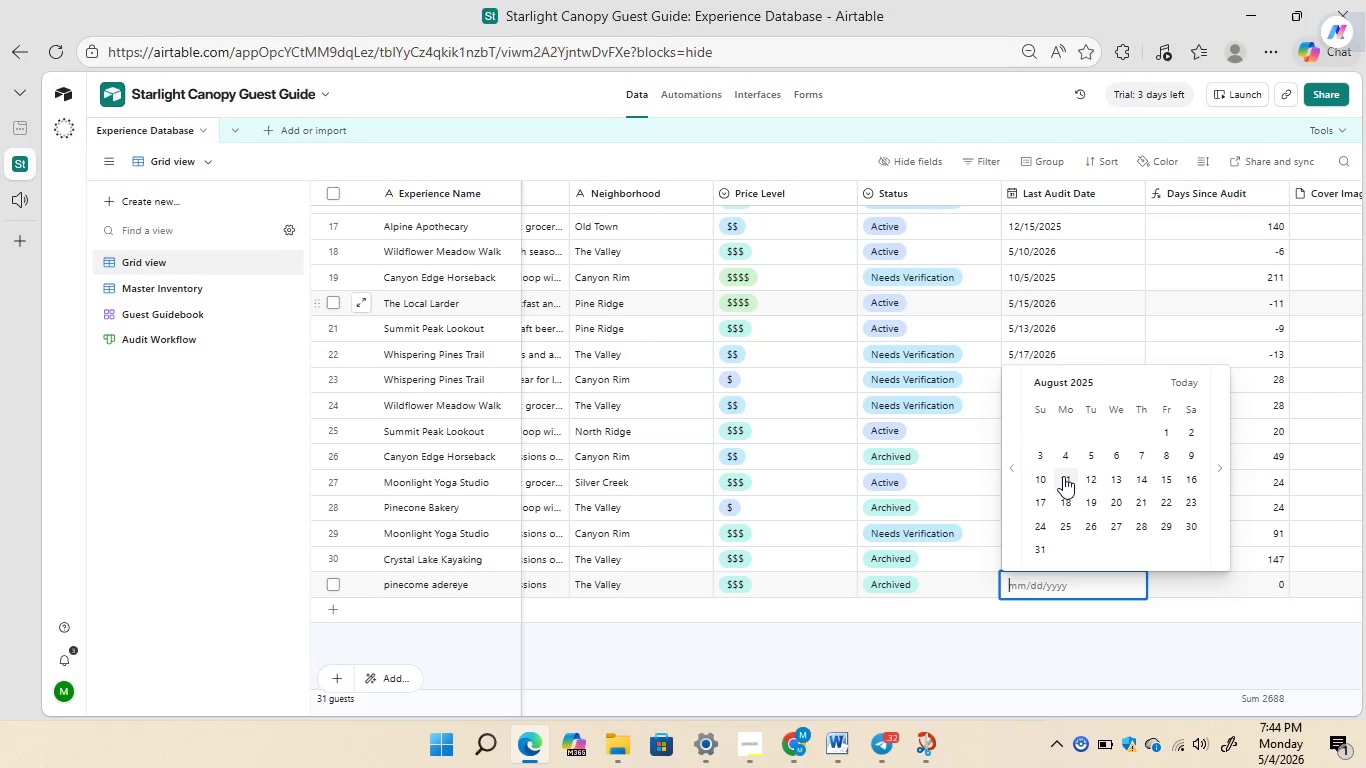 
wait(6.92)
 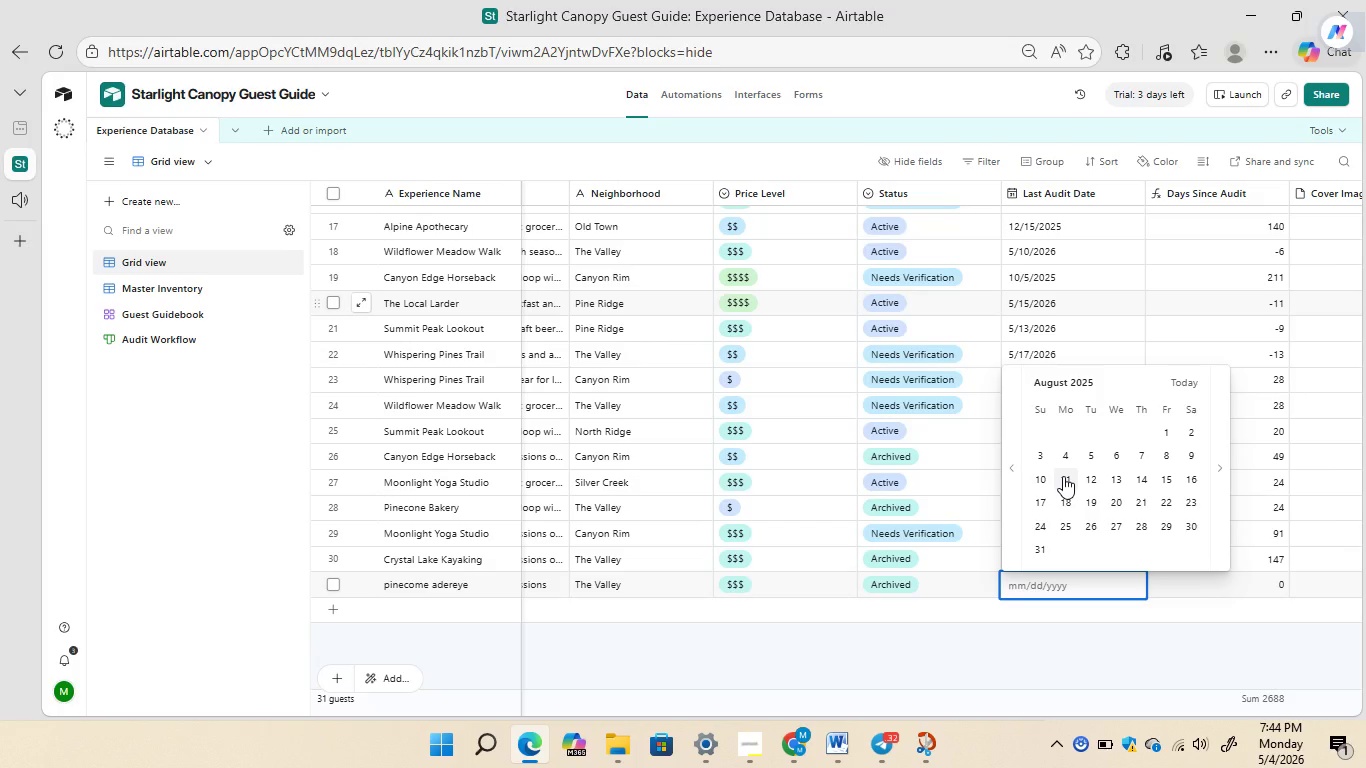 
left_click([1063, 476])
 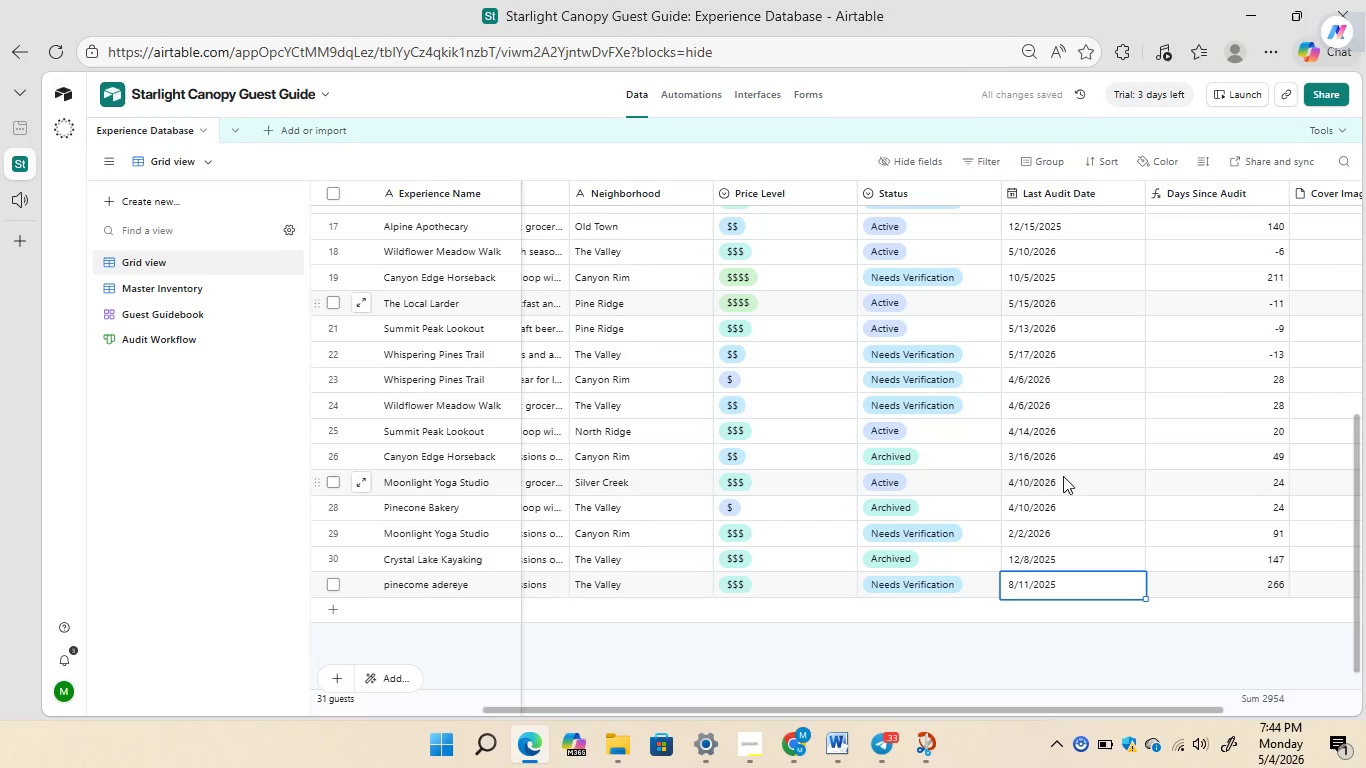 
wait(10.86)
 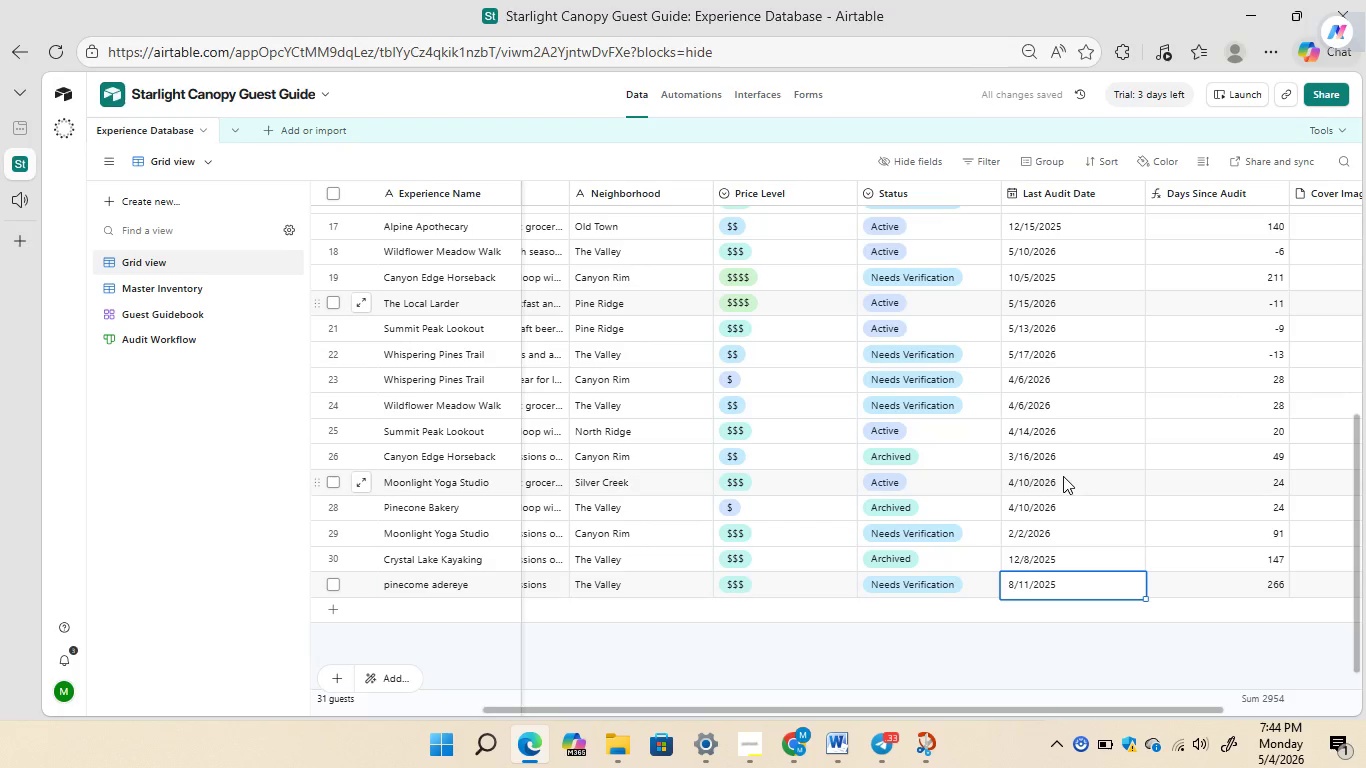 
left_click([177, 280])
 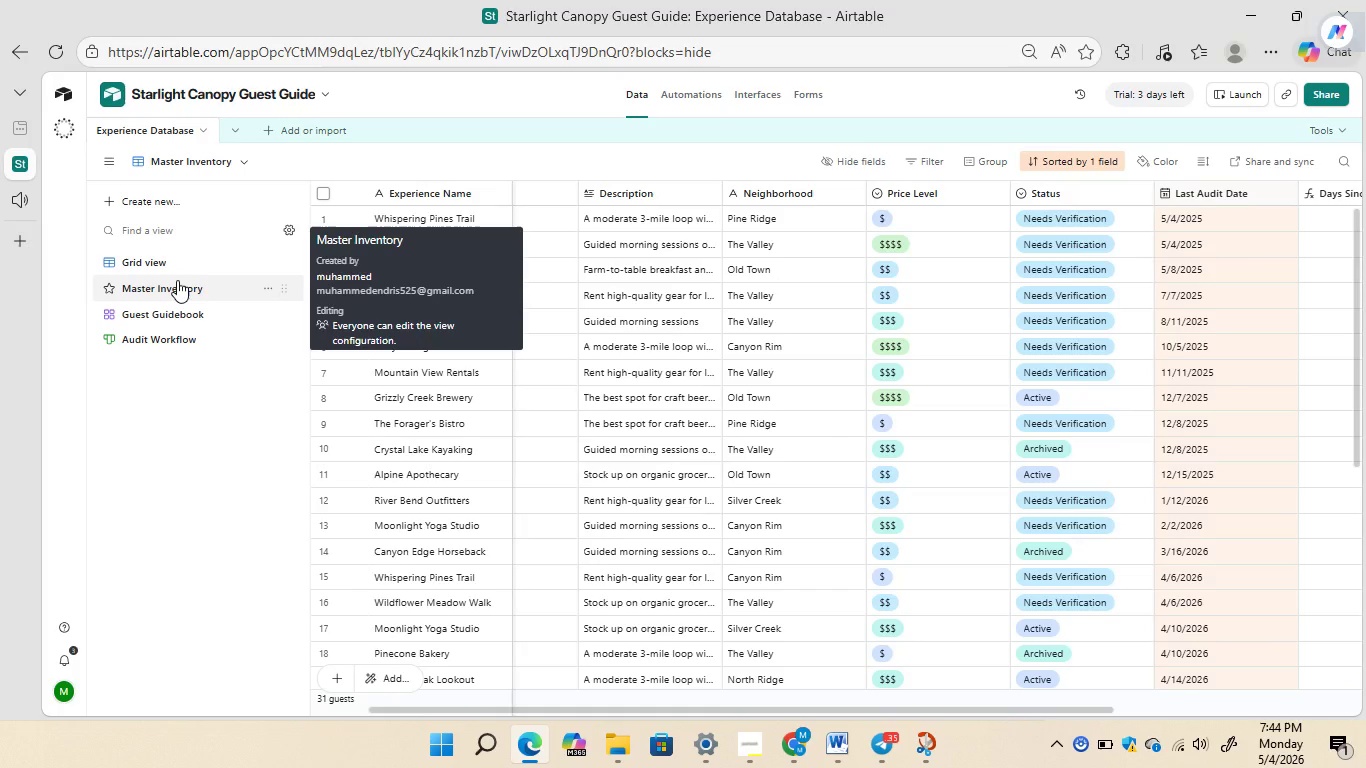 
mouse_move([577, 351])
 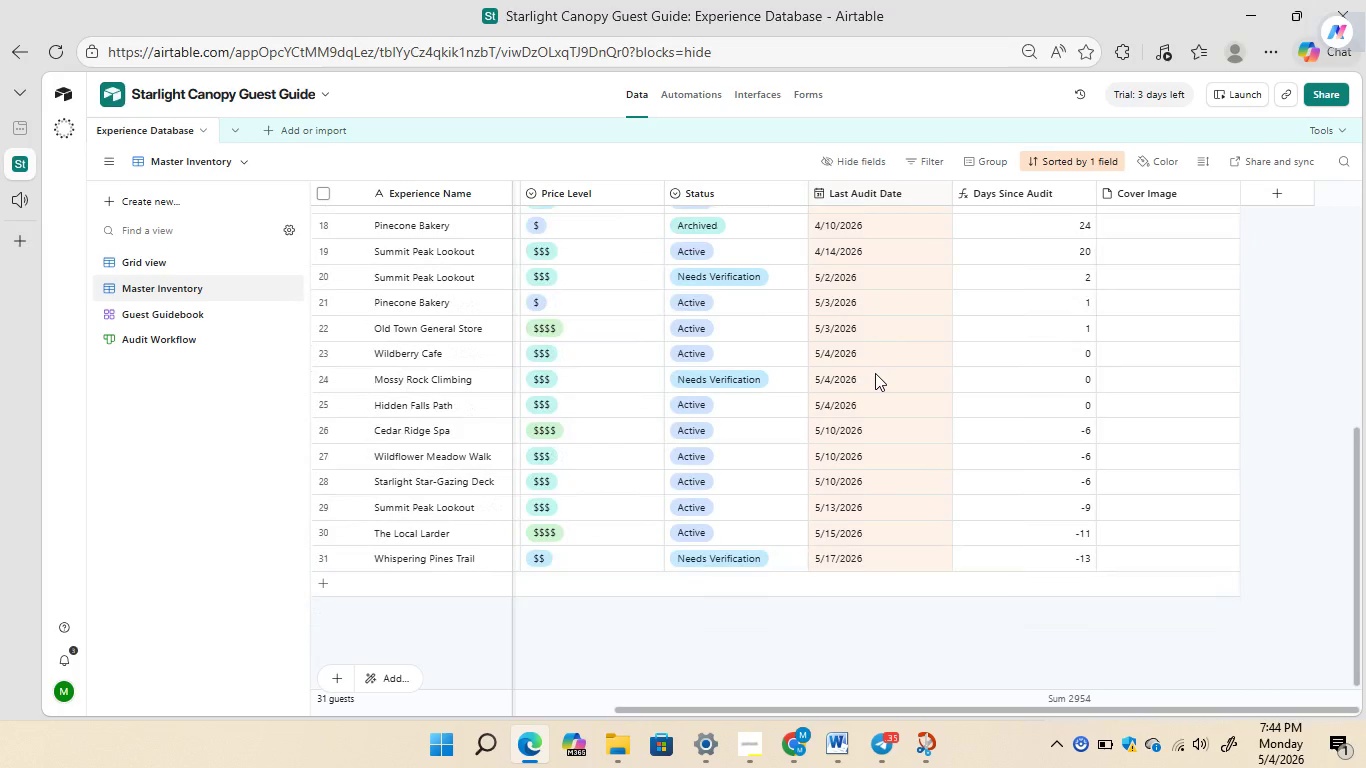 
wait(16.78)
 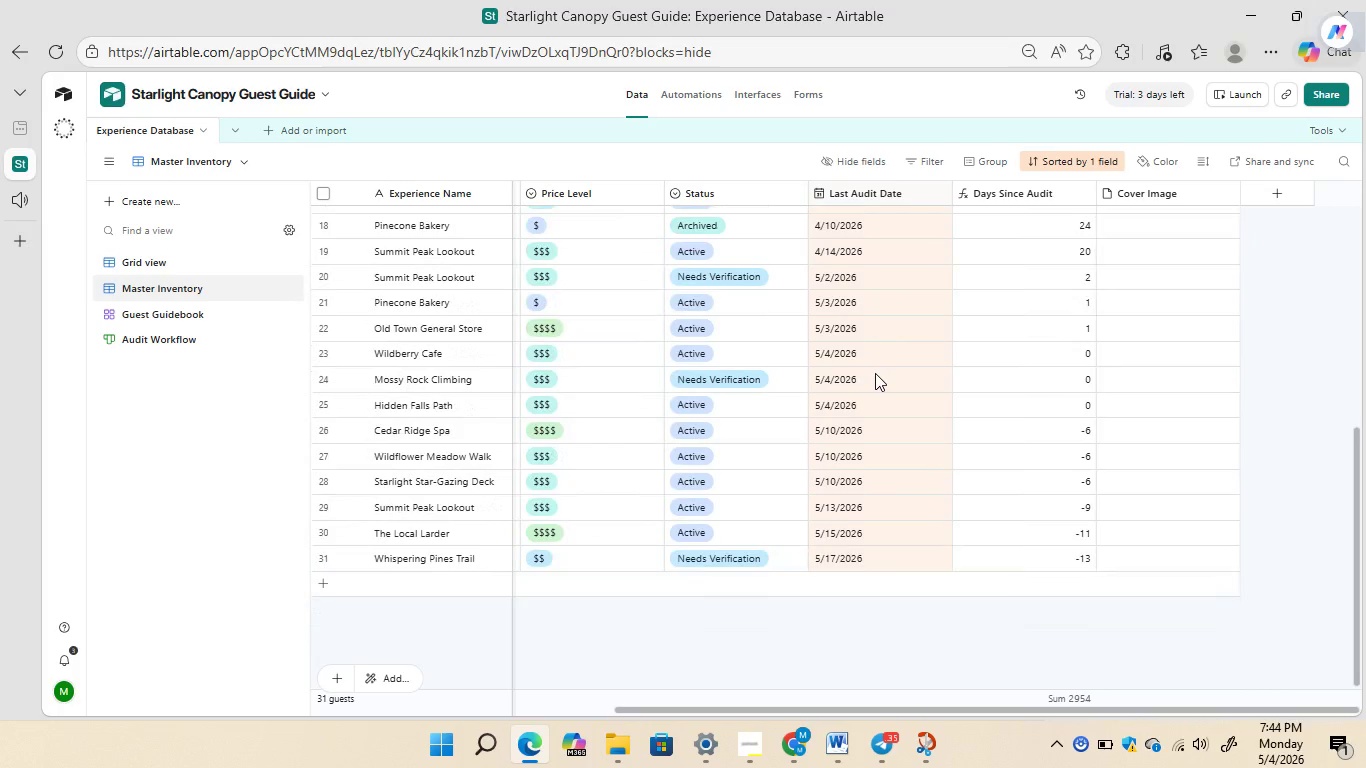 
left_click([1105, 152])
 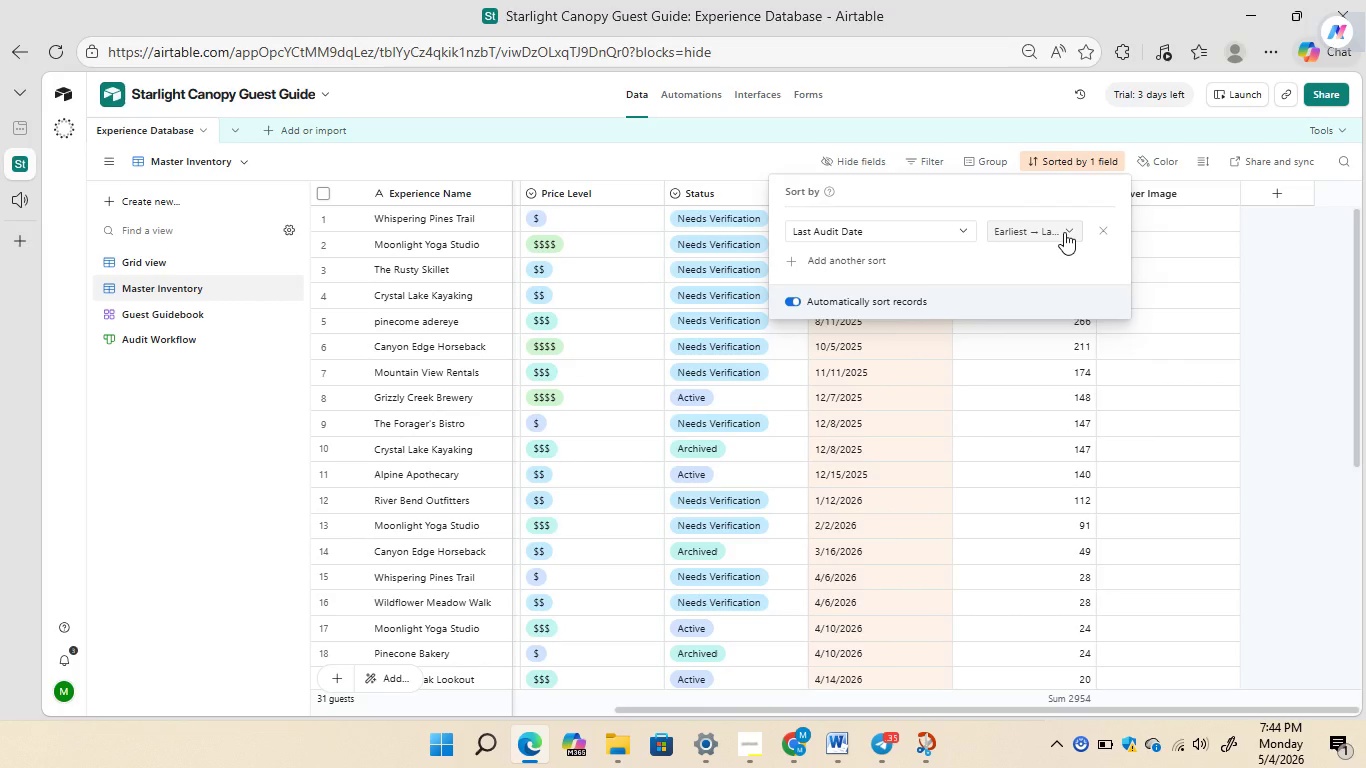 
left_click([1067, 231])
 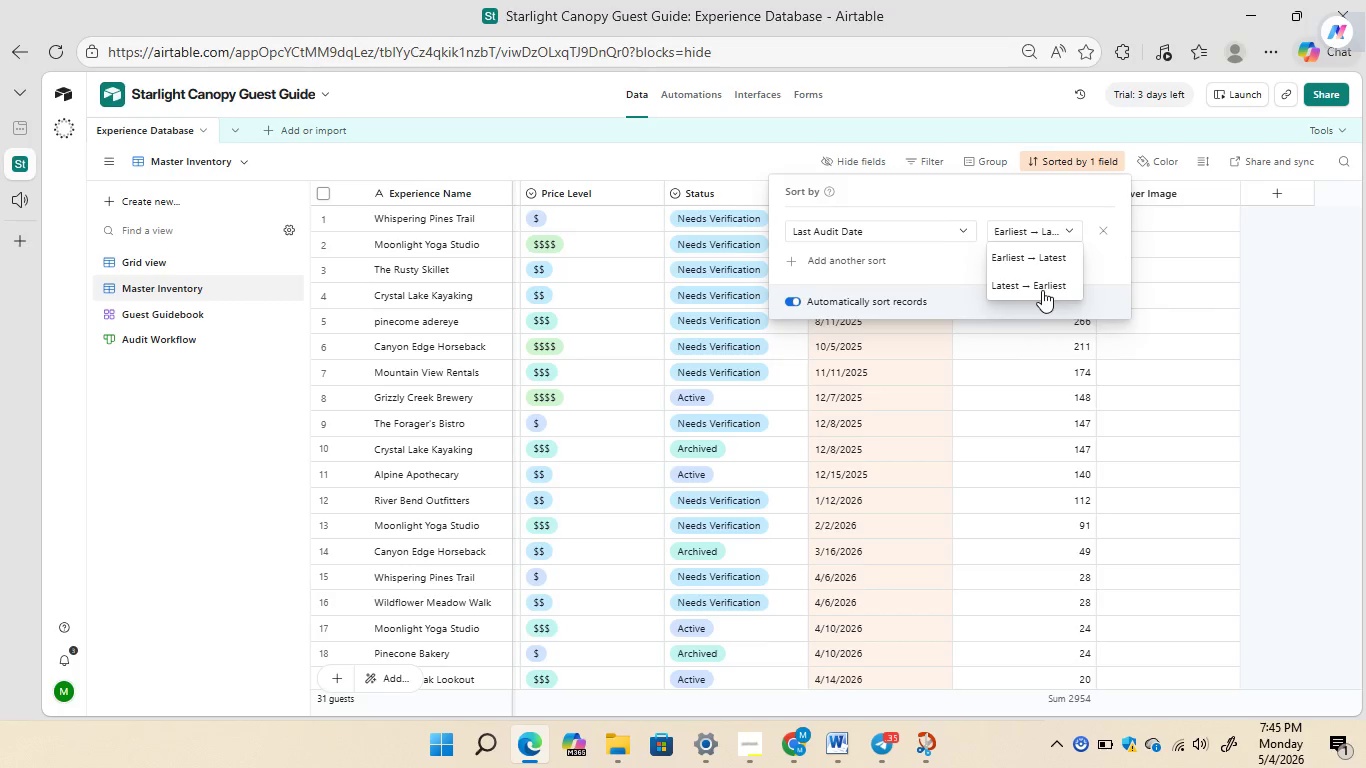 
left_click([1041, 288])
 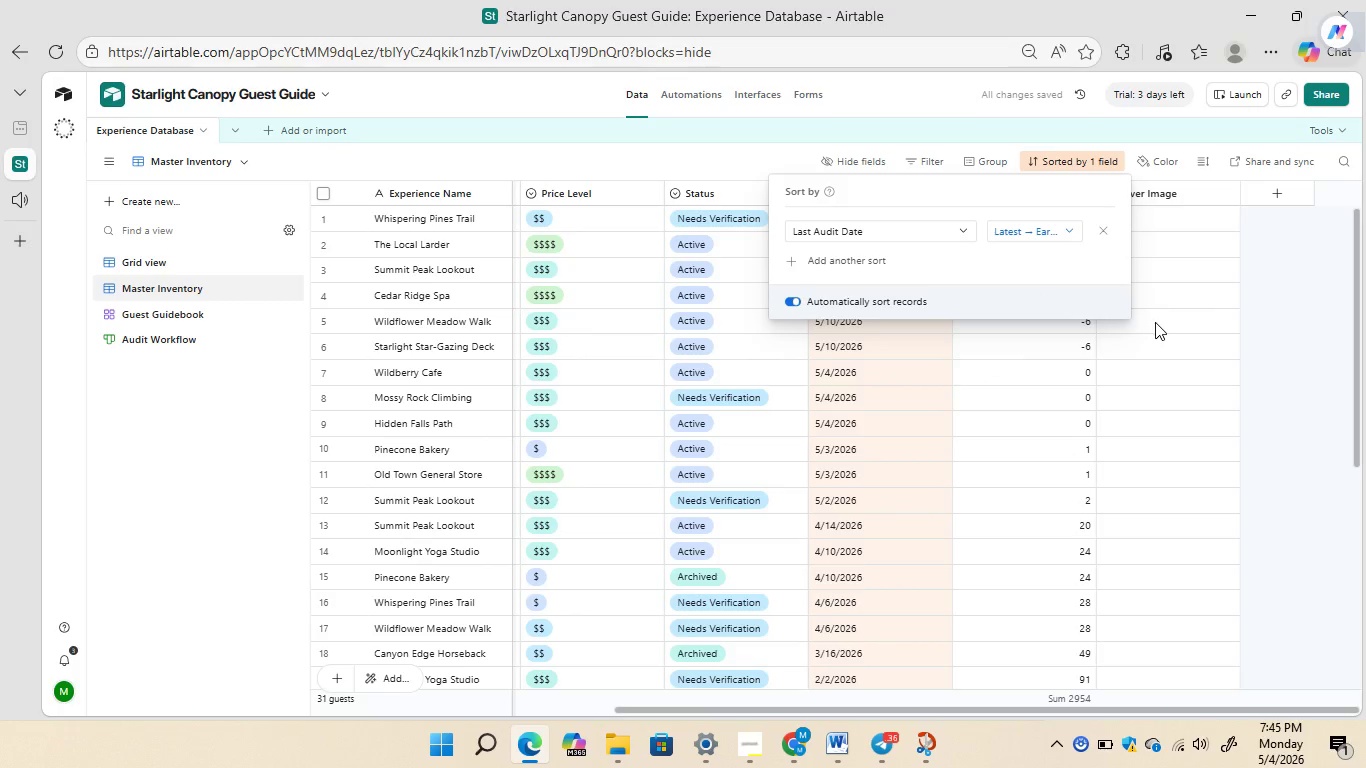 
left_click([1281, 323])
 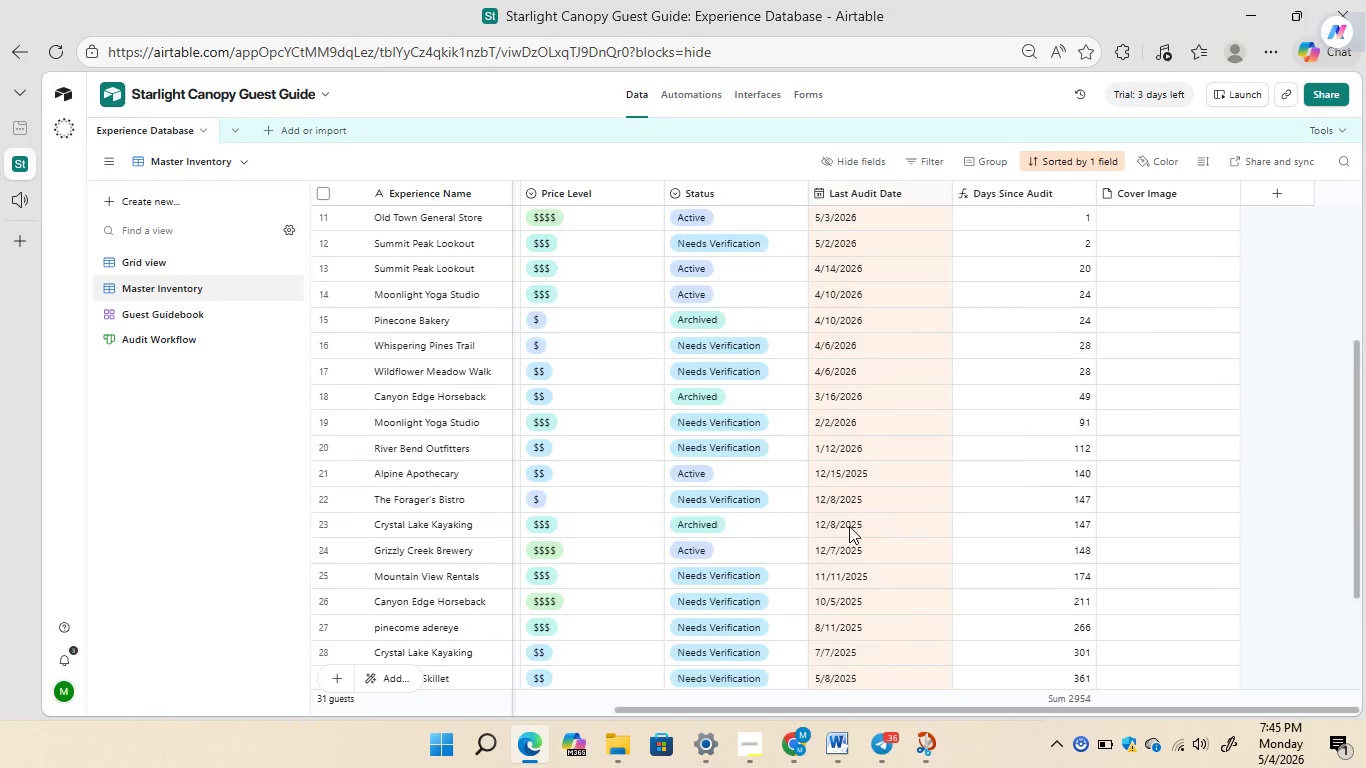 
wait(9.8)
 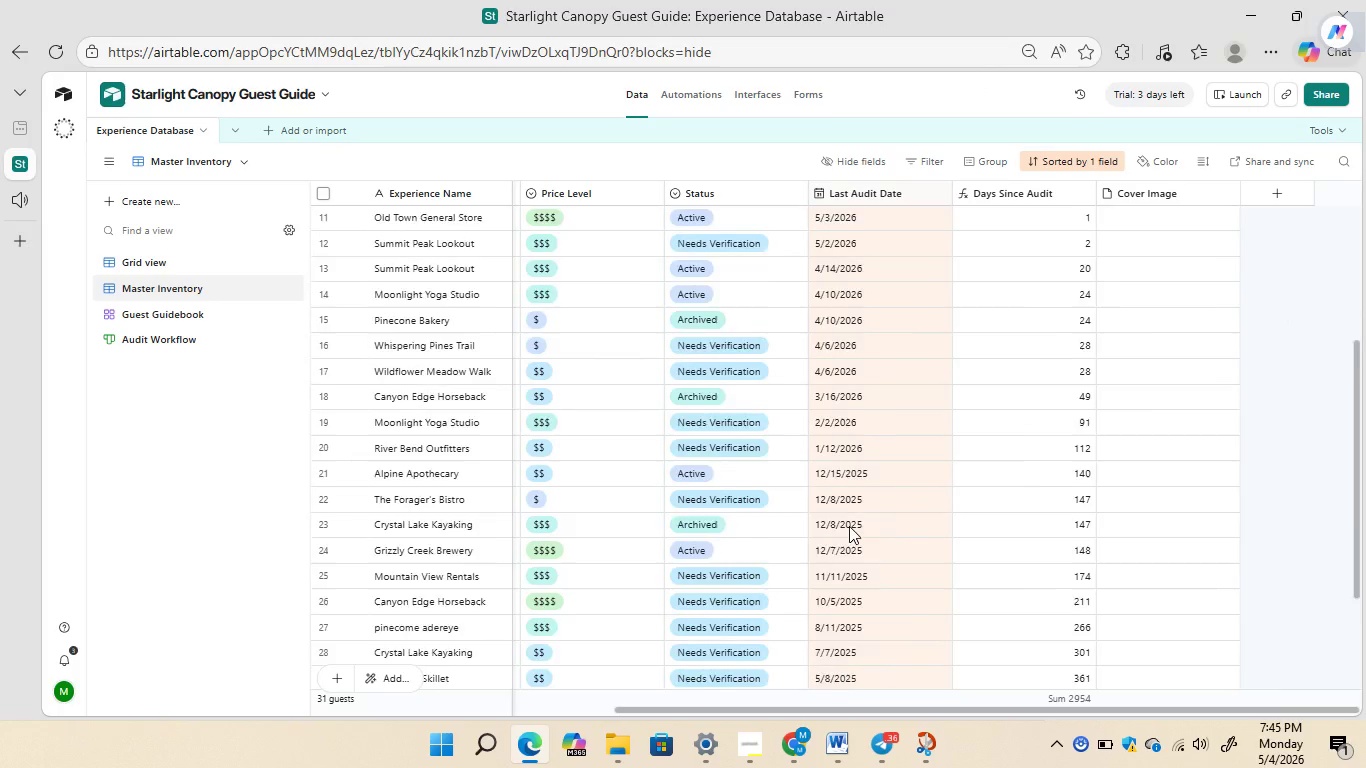 
left_click([1100, 166])
 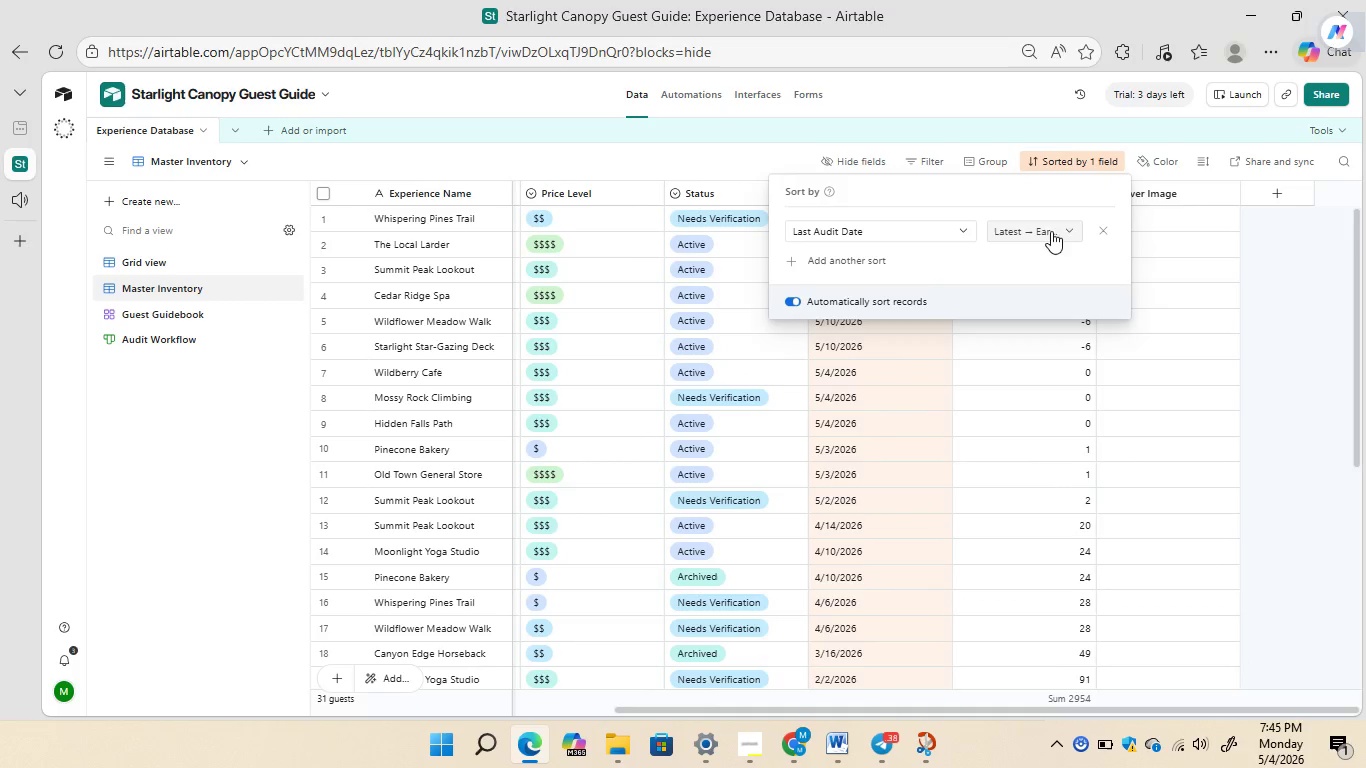 
left_click([1065, 231])
 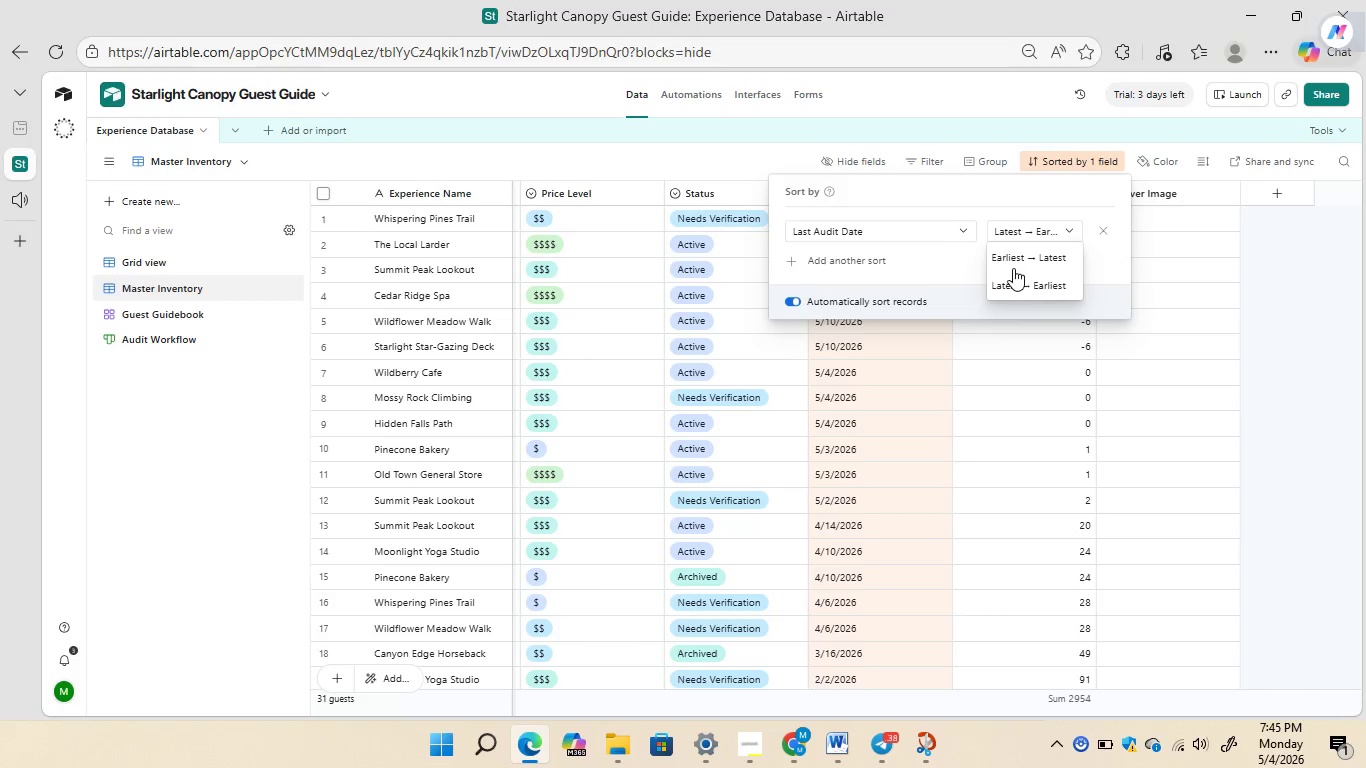 
left_click([1013, 258])
 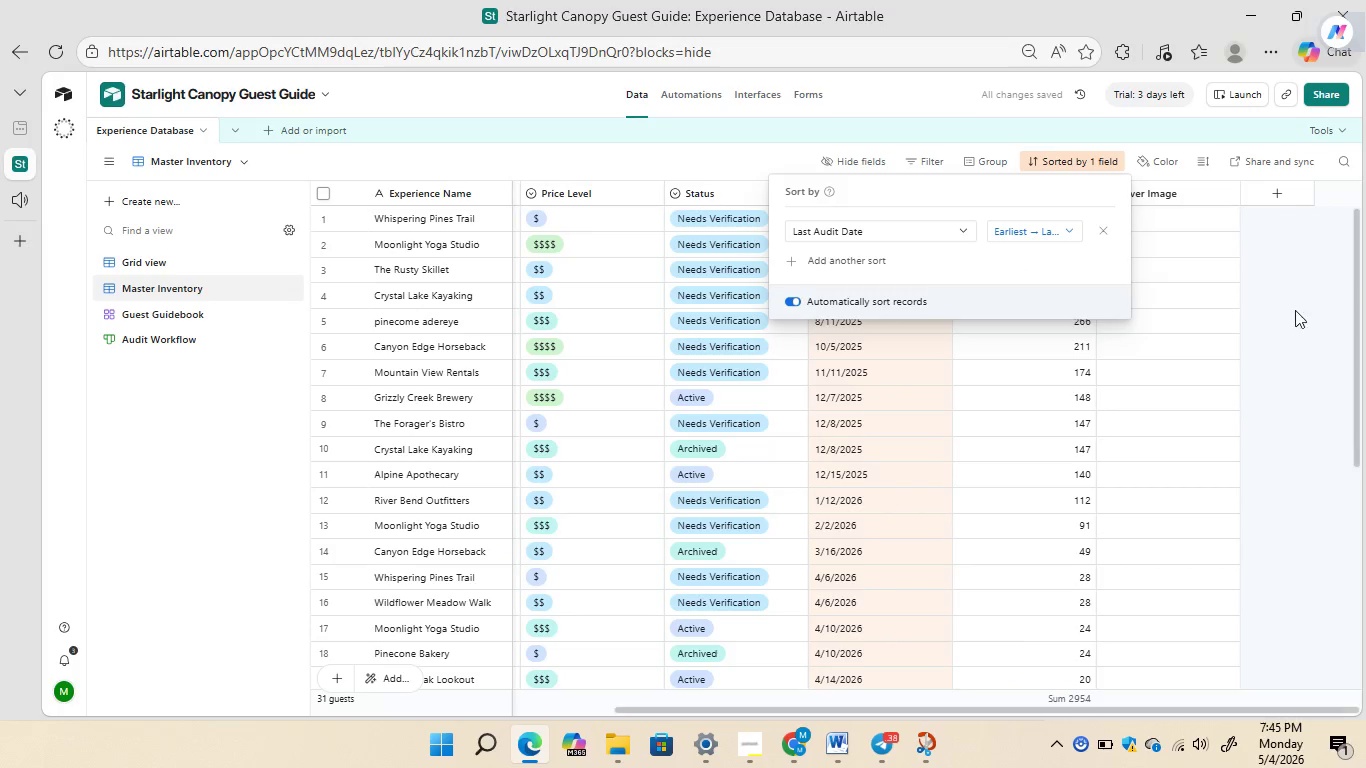 
left_click([1316, 310])
 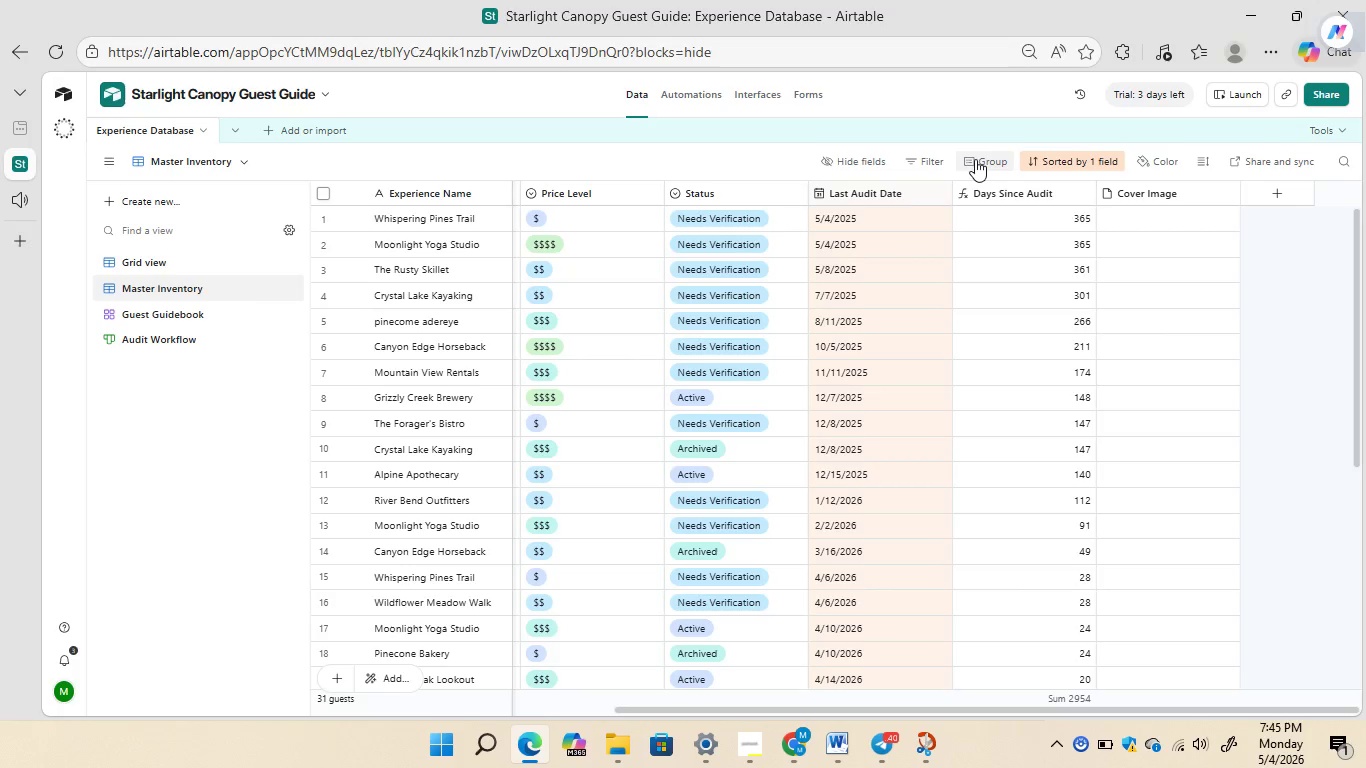 
wait(15.81)
 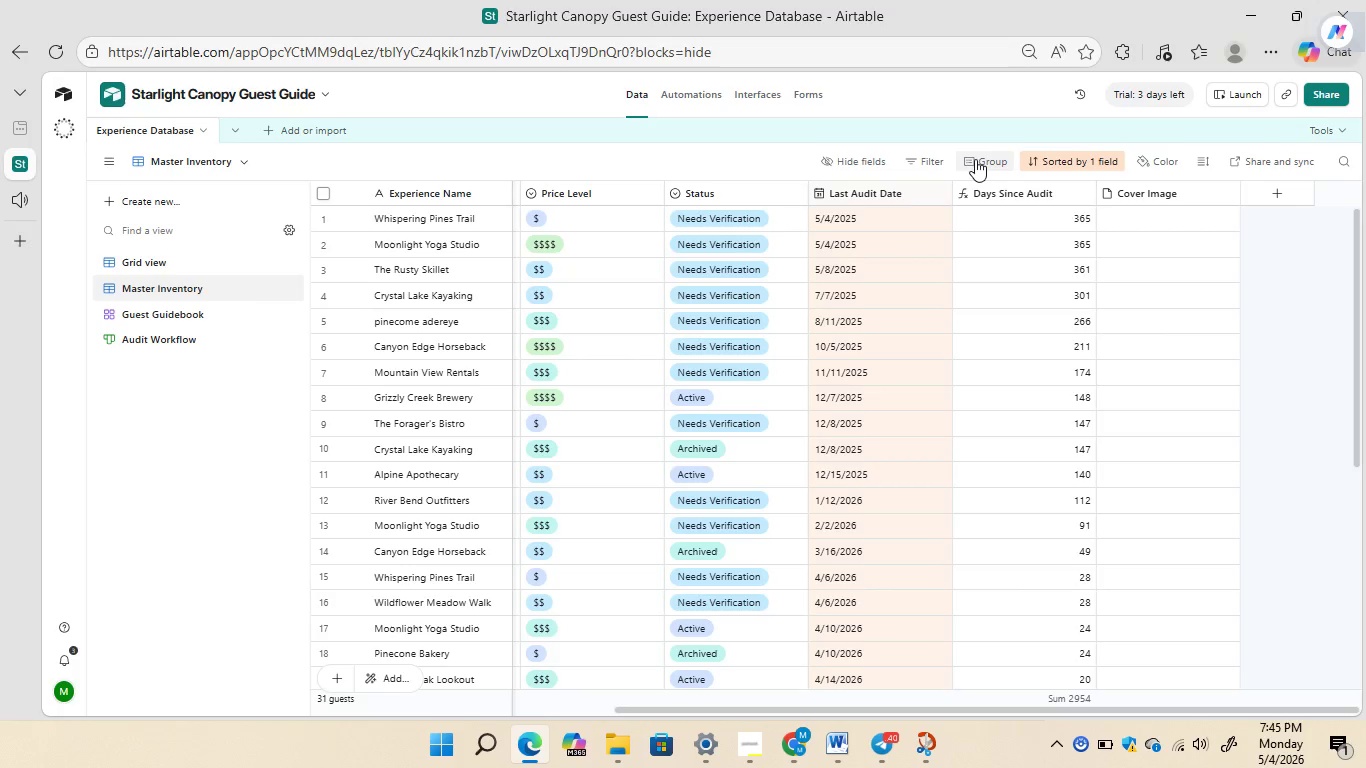 
left_click([212, 316])
 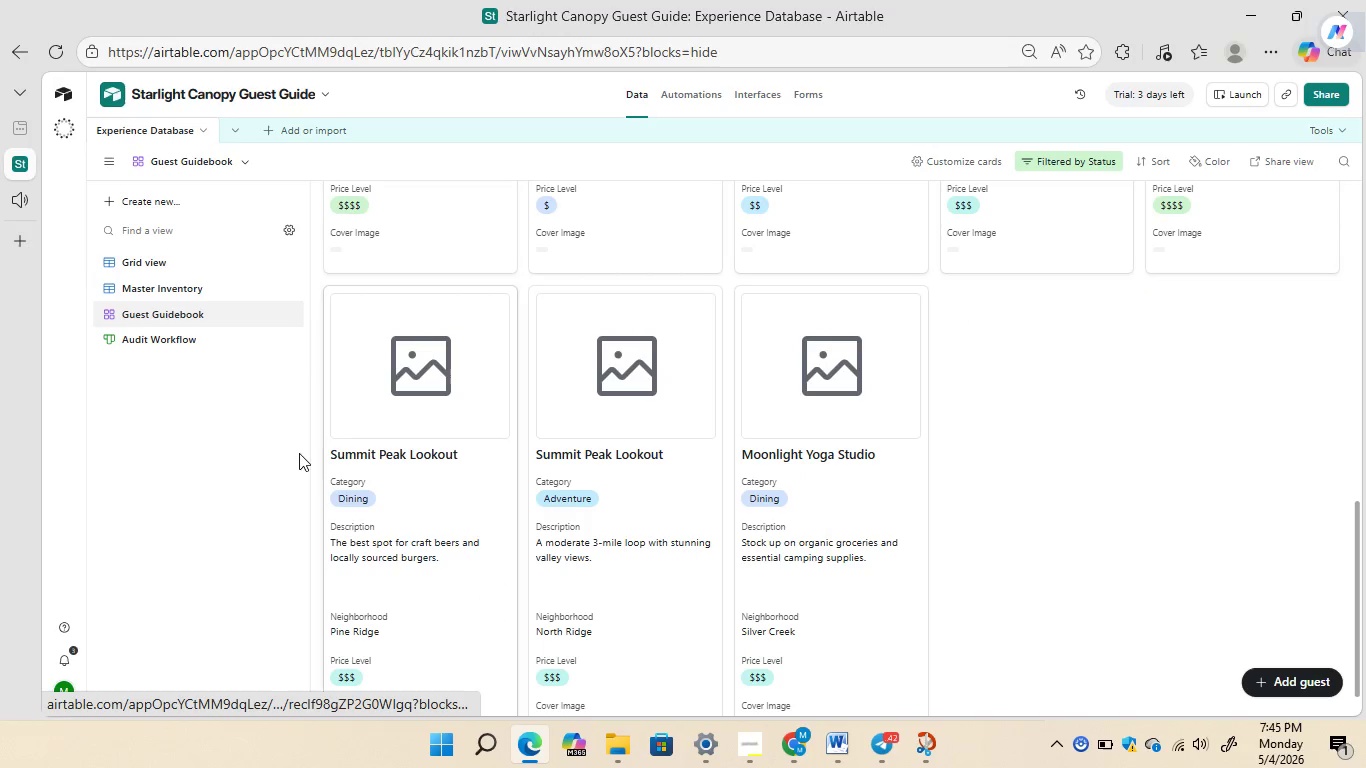 
wait(22.41)
 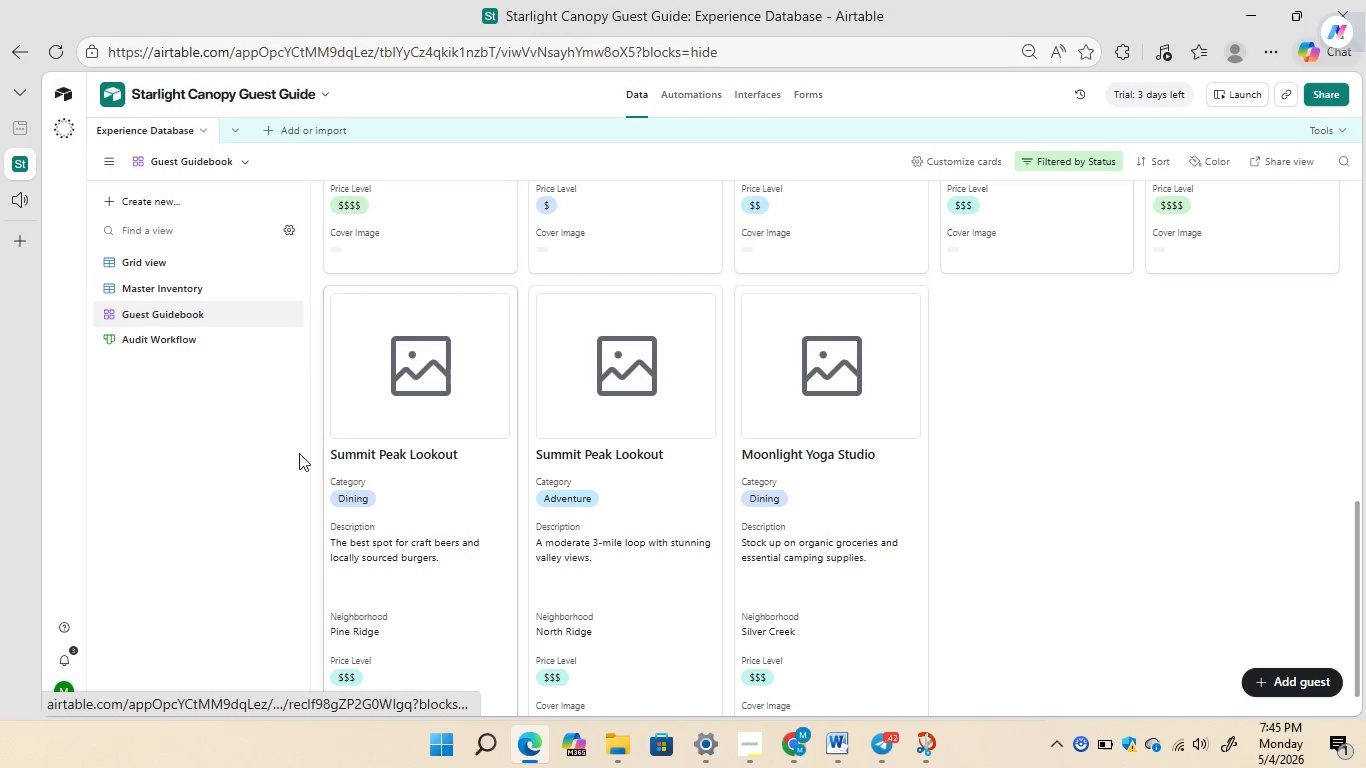 
left_click([201, 338])
 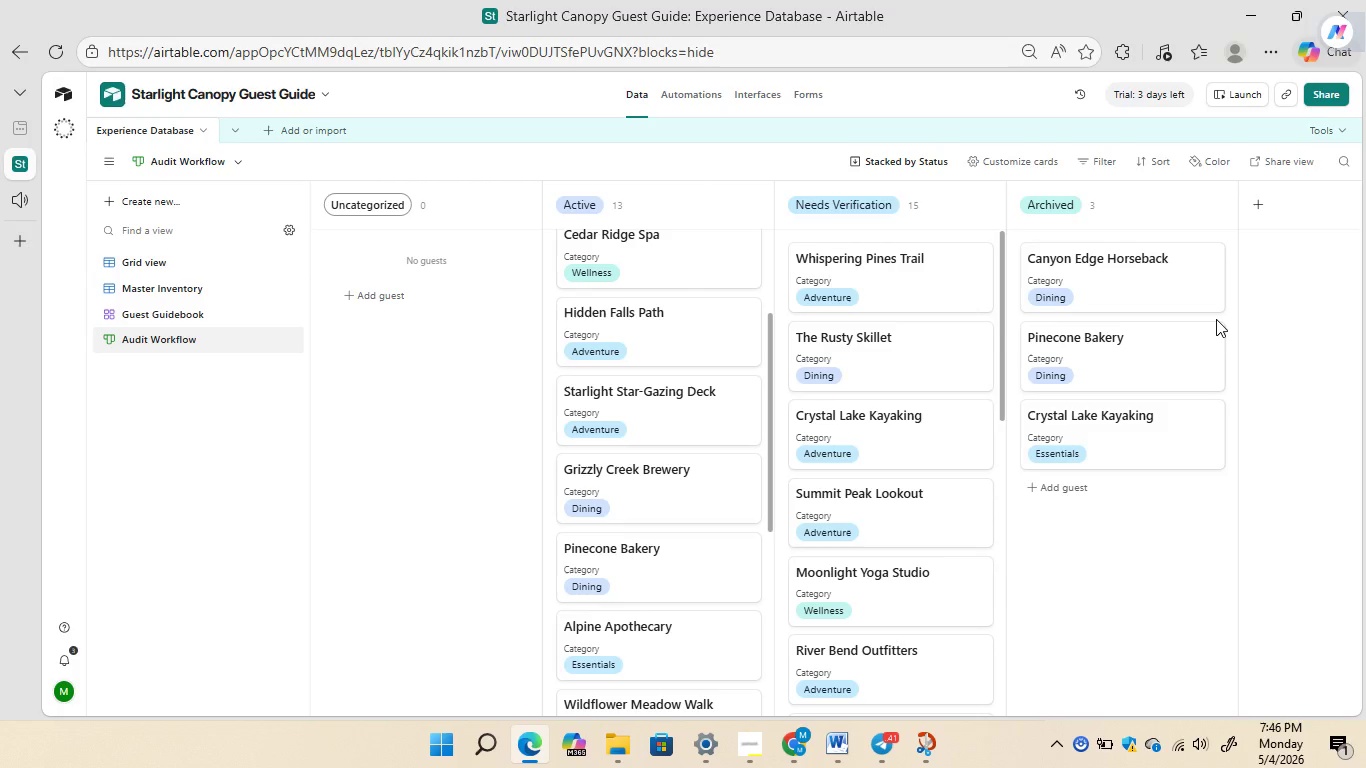 
wait(41.59)
 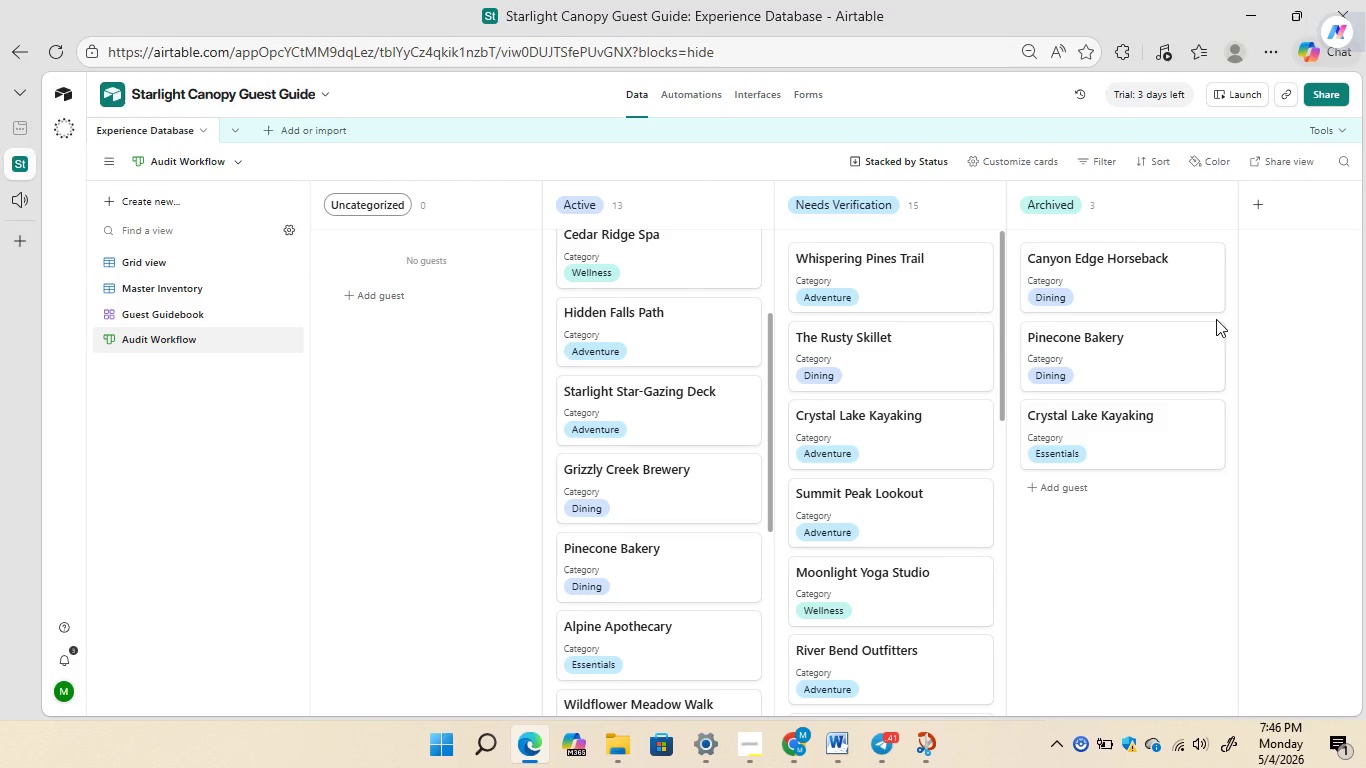 
left_click([741, 676])